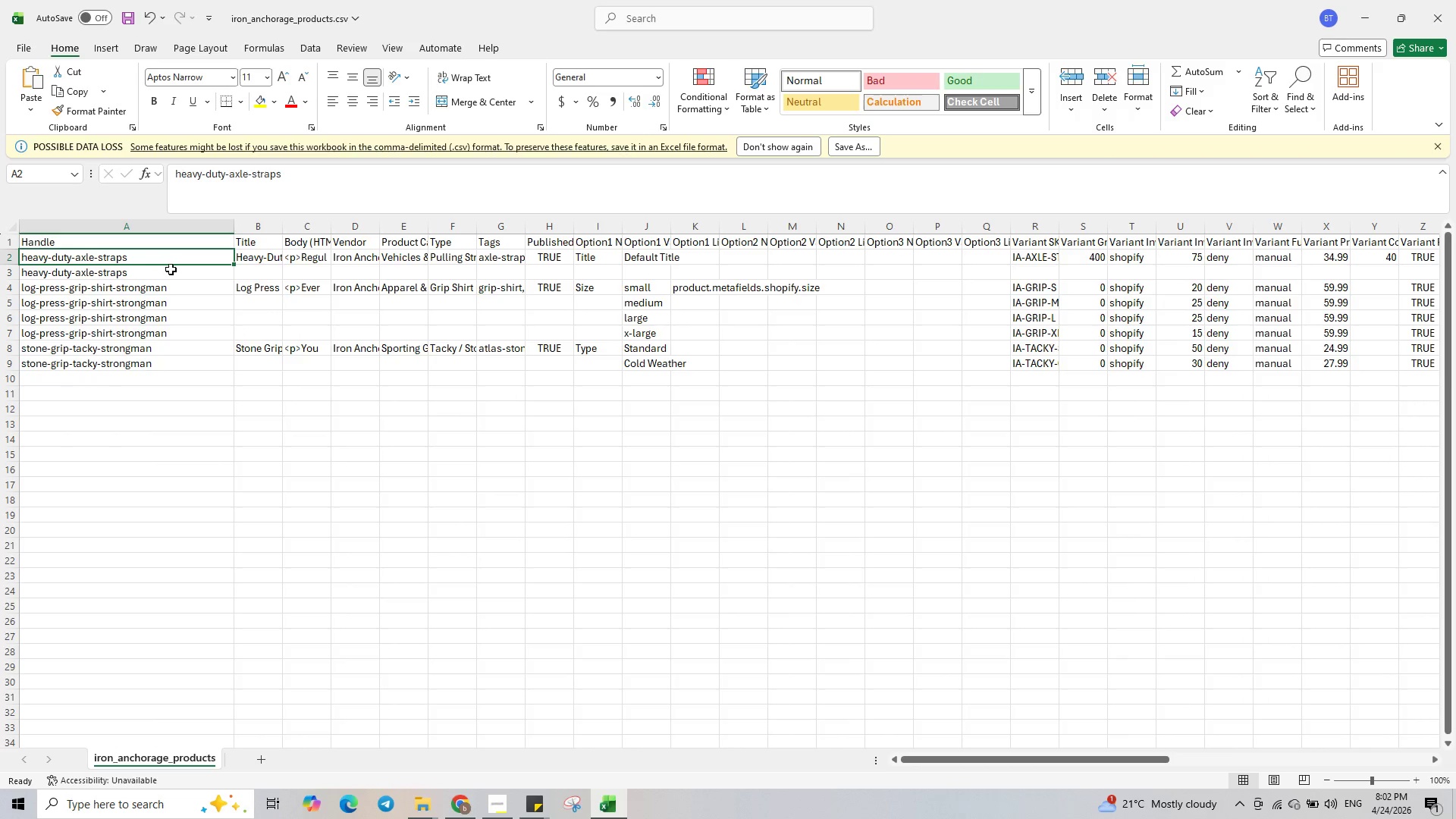 
left_click([169, 271])
 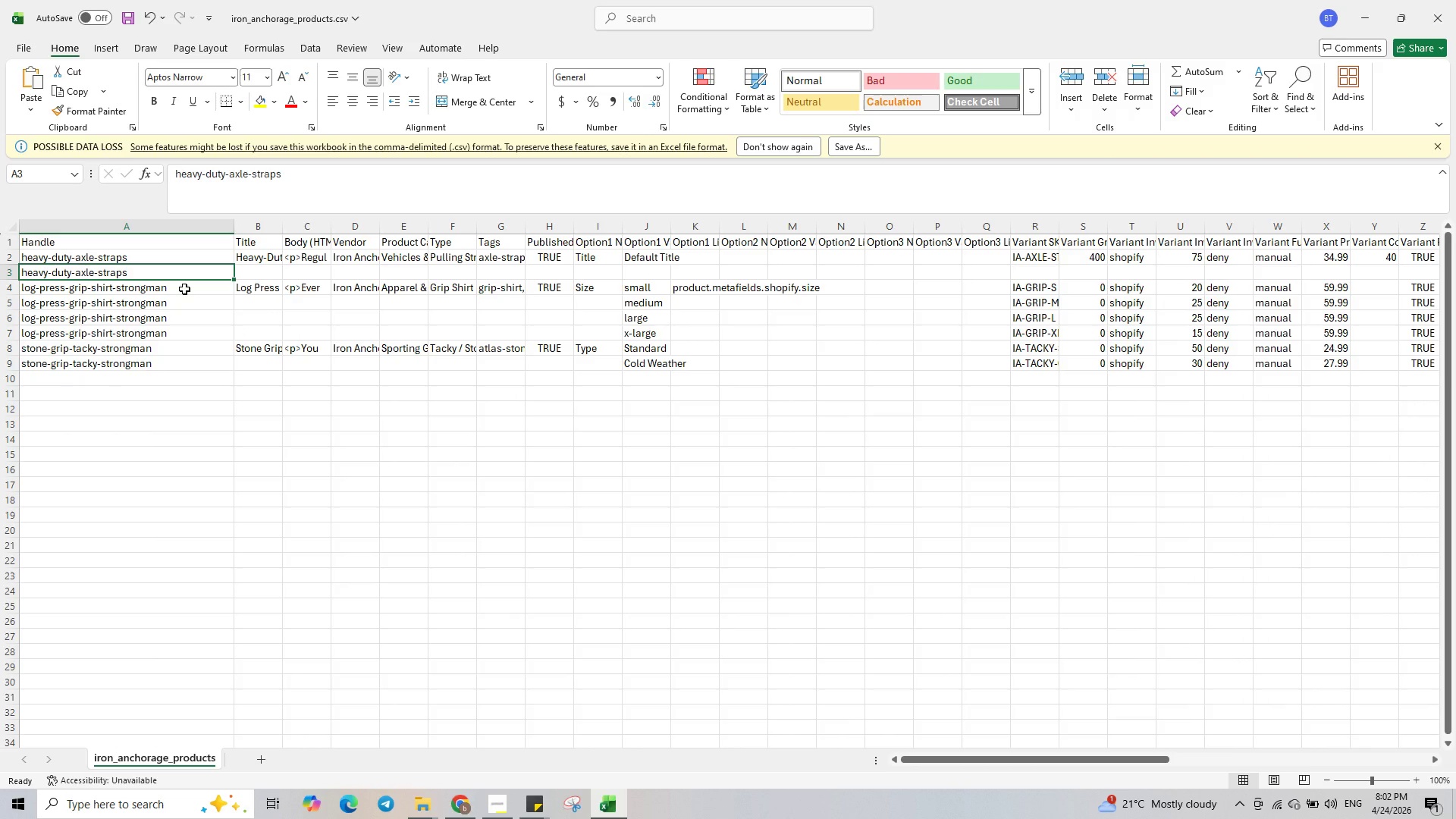 
left_click([184, 289])
 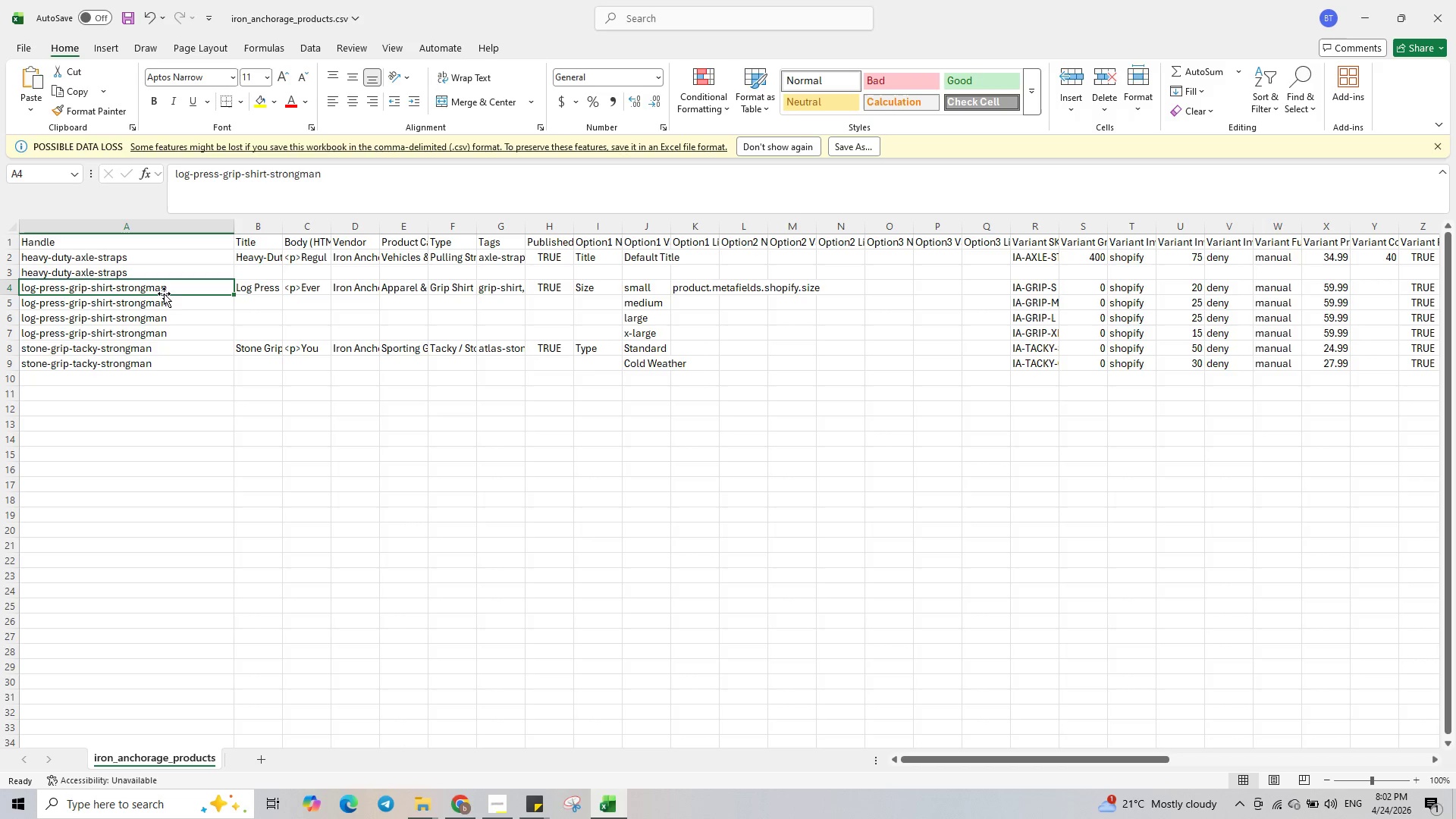 
left_click([150, 309])
 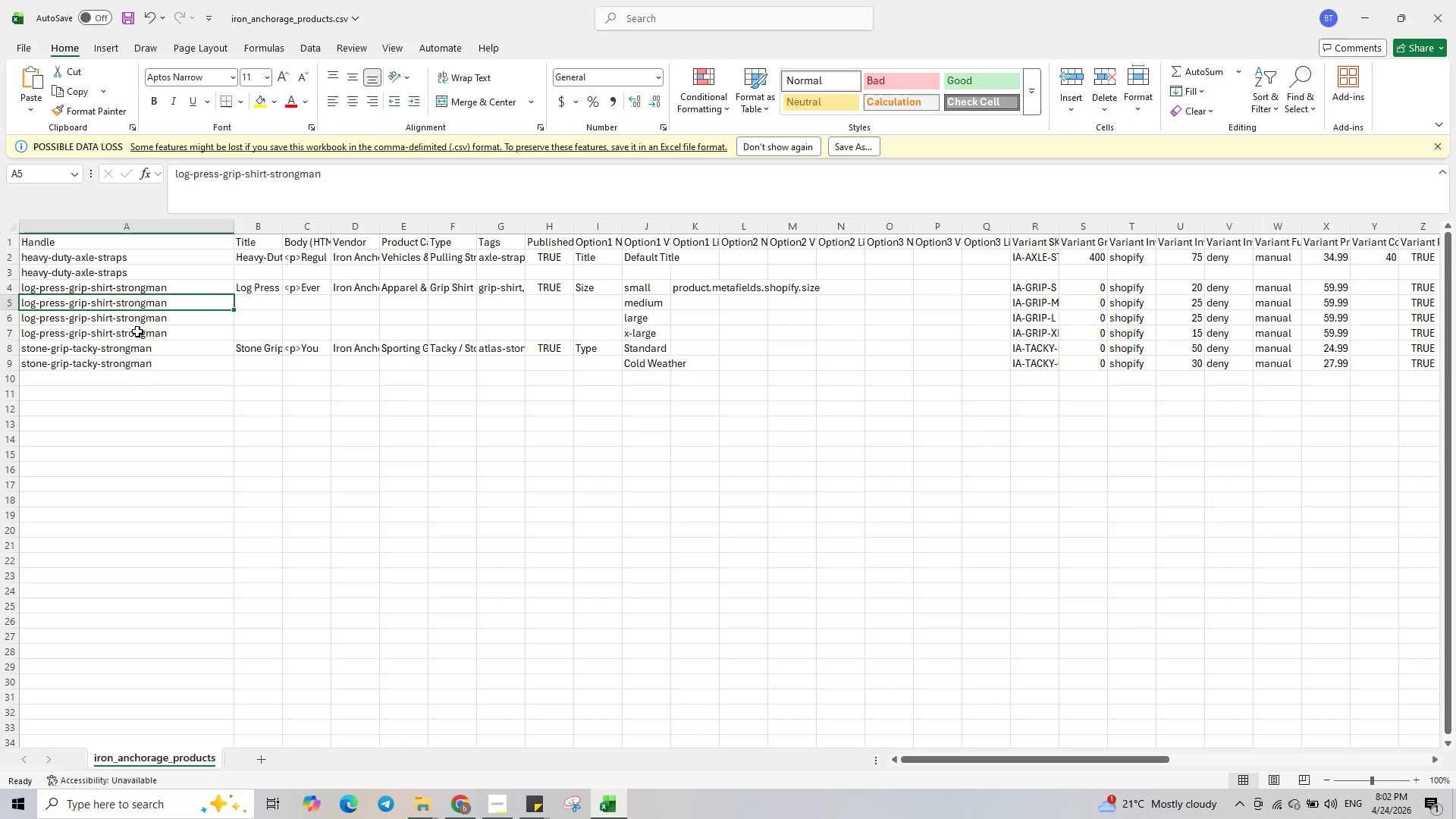 
left_click([148, 354])
 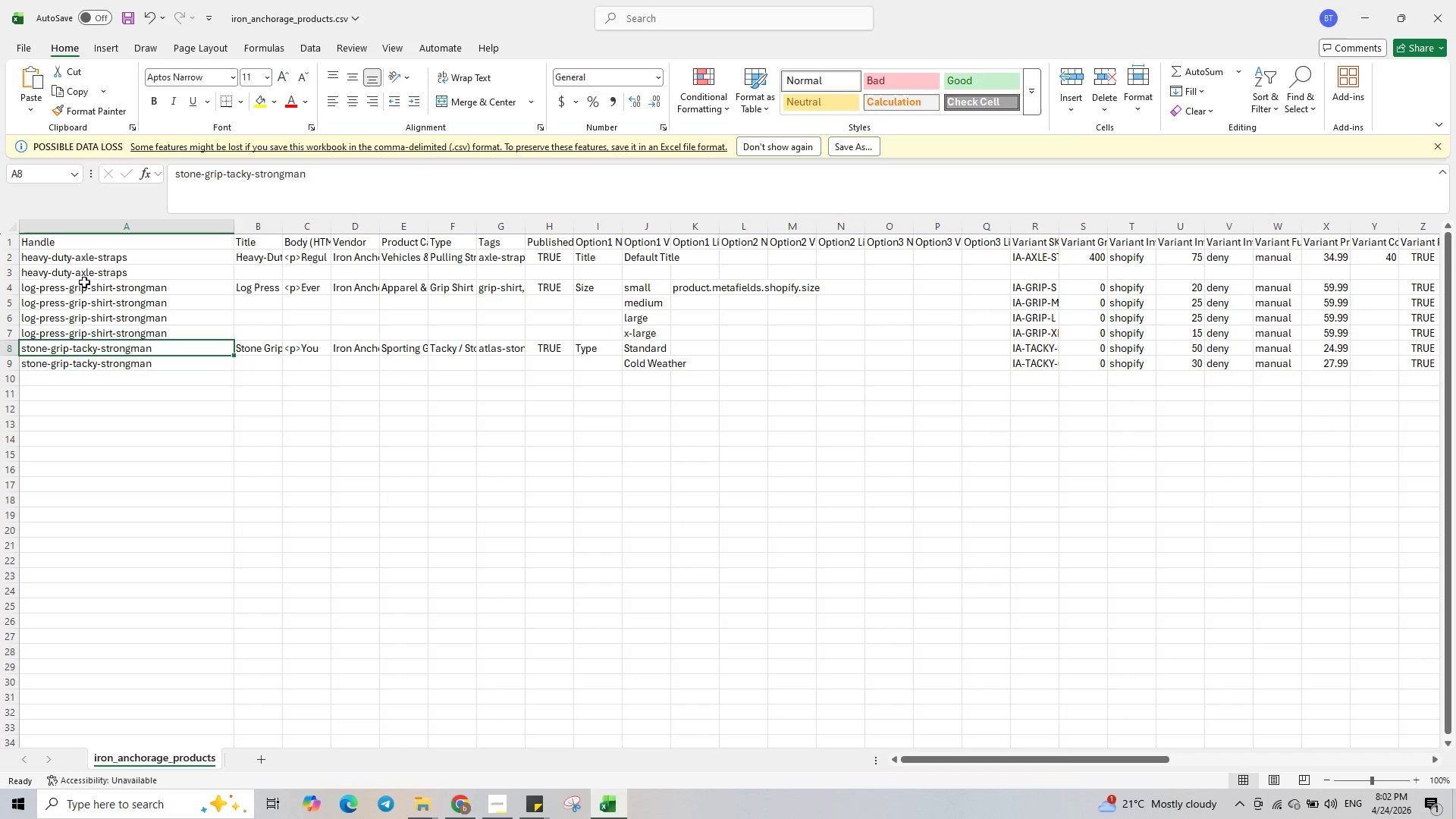 
left_click([134, 275])
 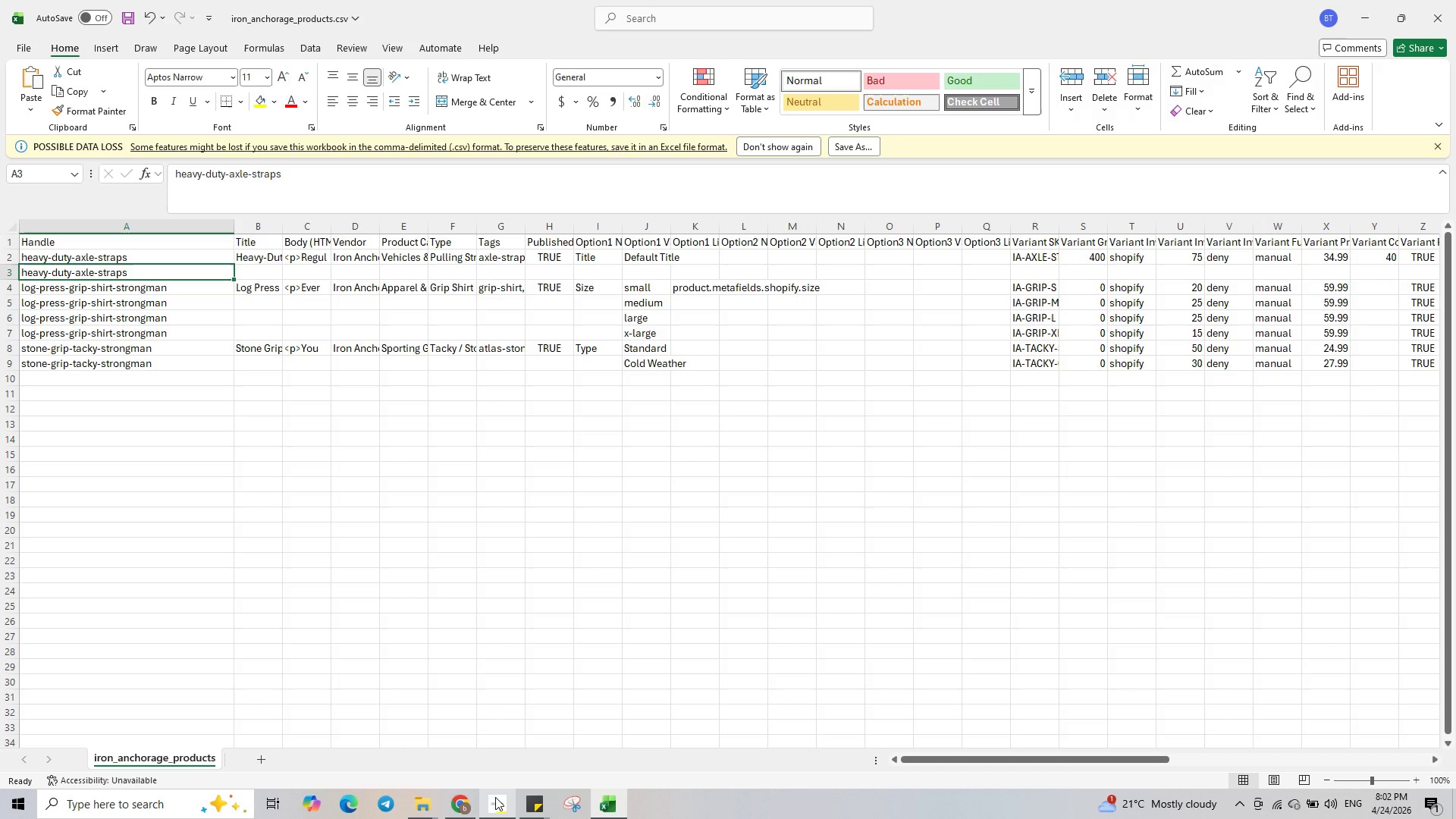 
left_click([469, 799])
 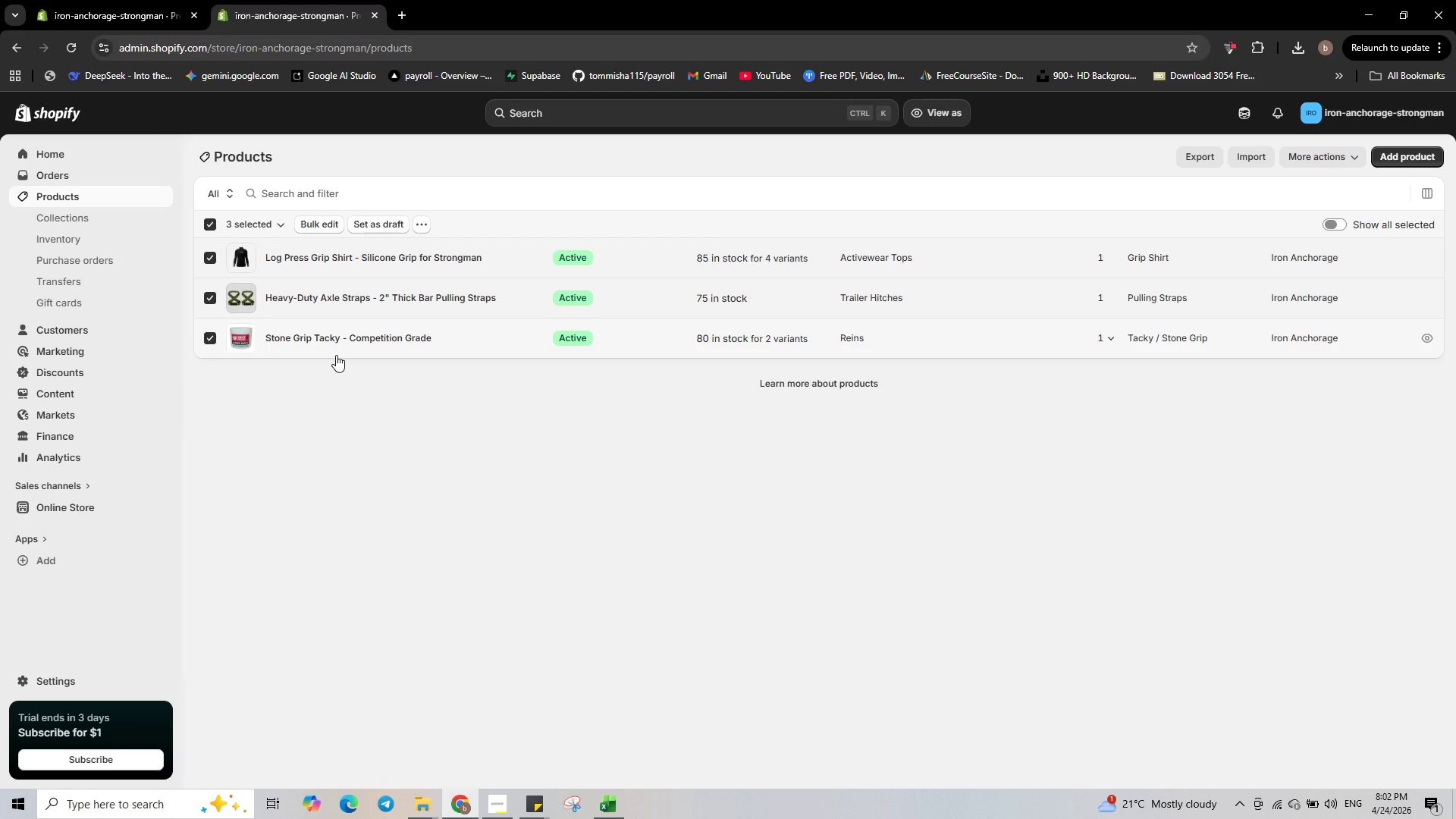 
left_click([333, 294])
 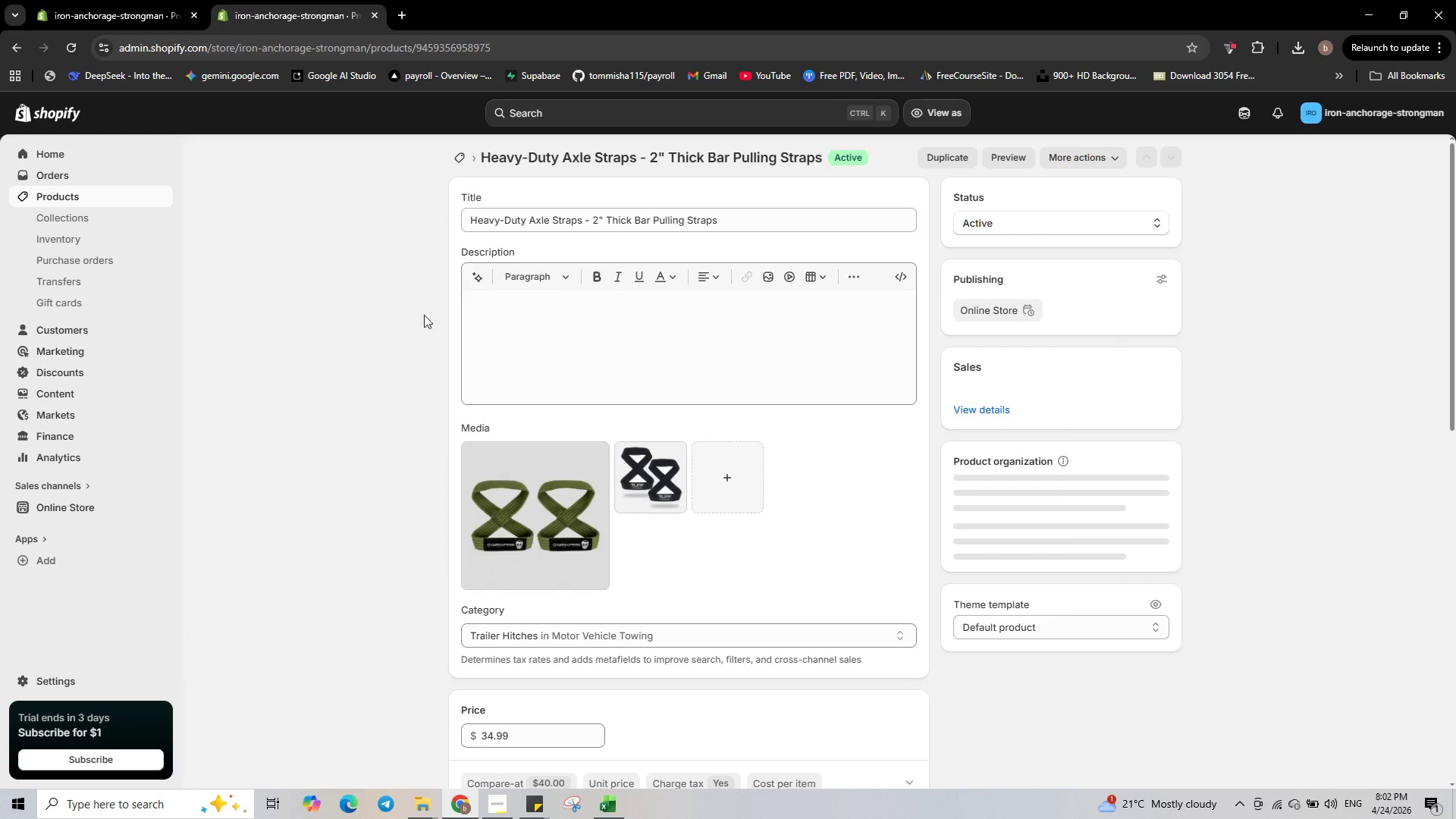 
scroll: coordinate [905, 557], scroll_direction: down, amount: 18.0
 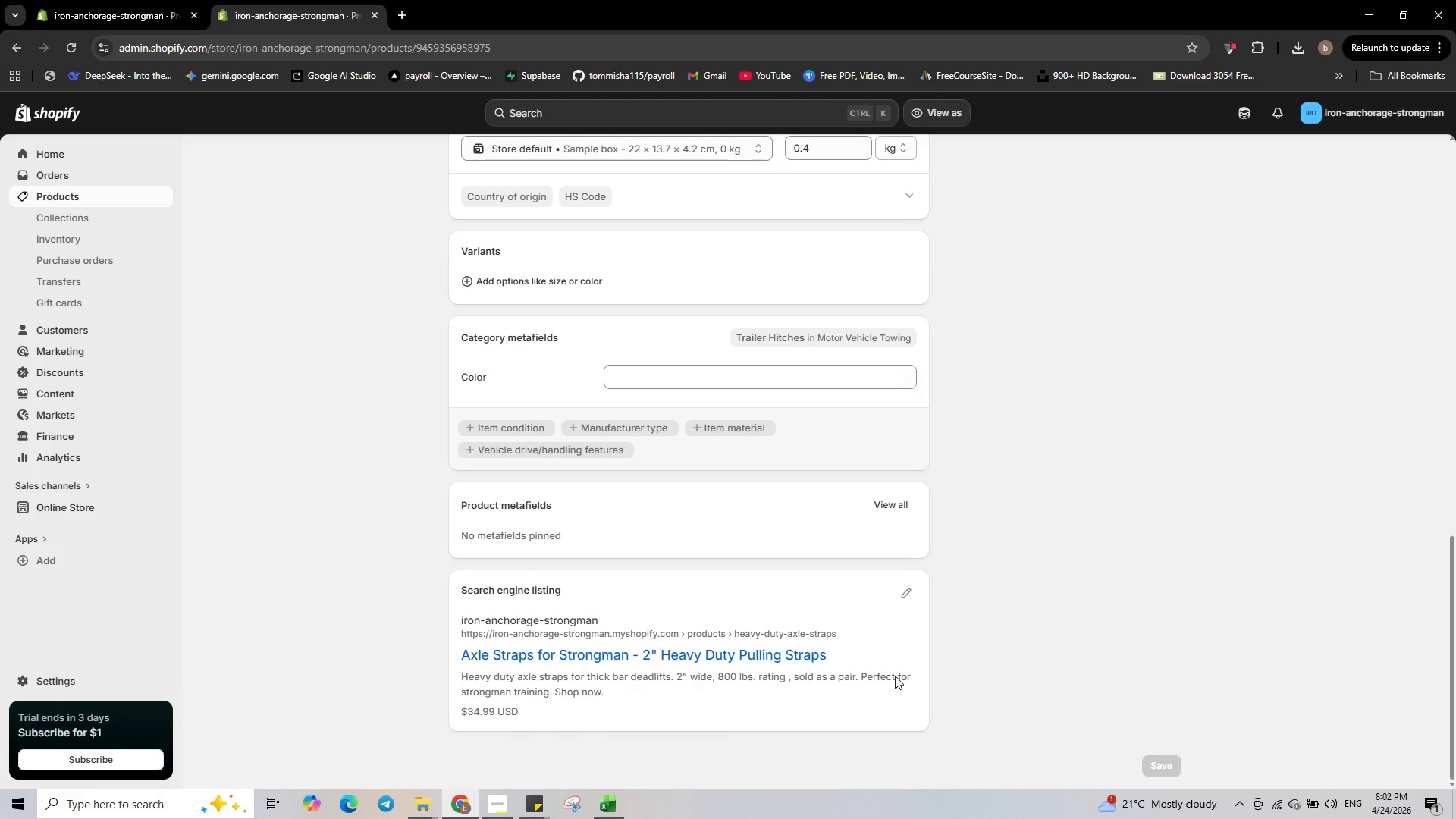 
scroll: coordinate [1006, 594], scroll_direction: up, amount: 13.0
 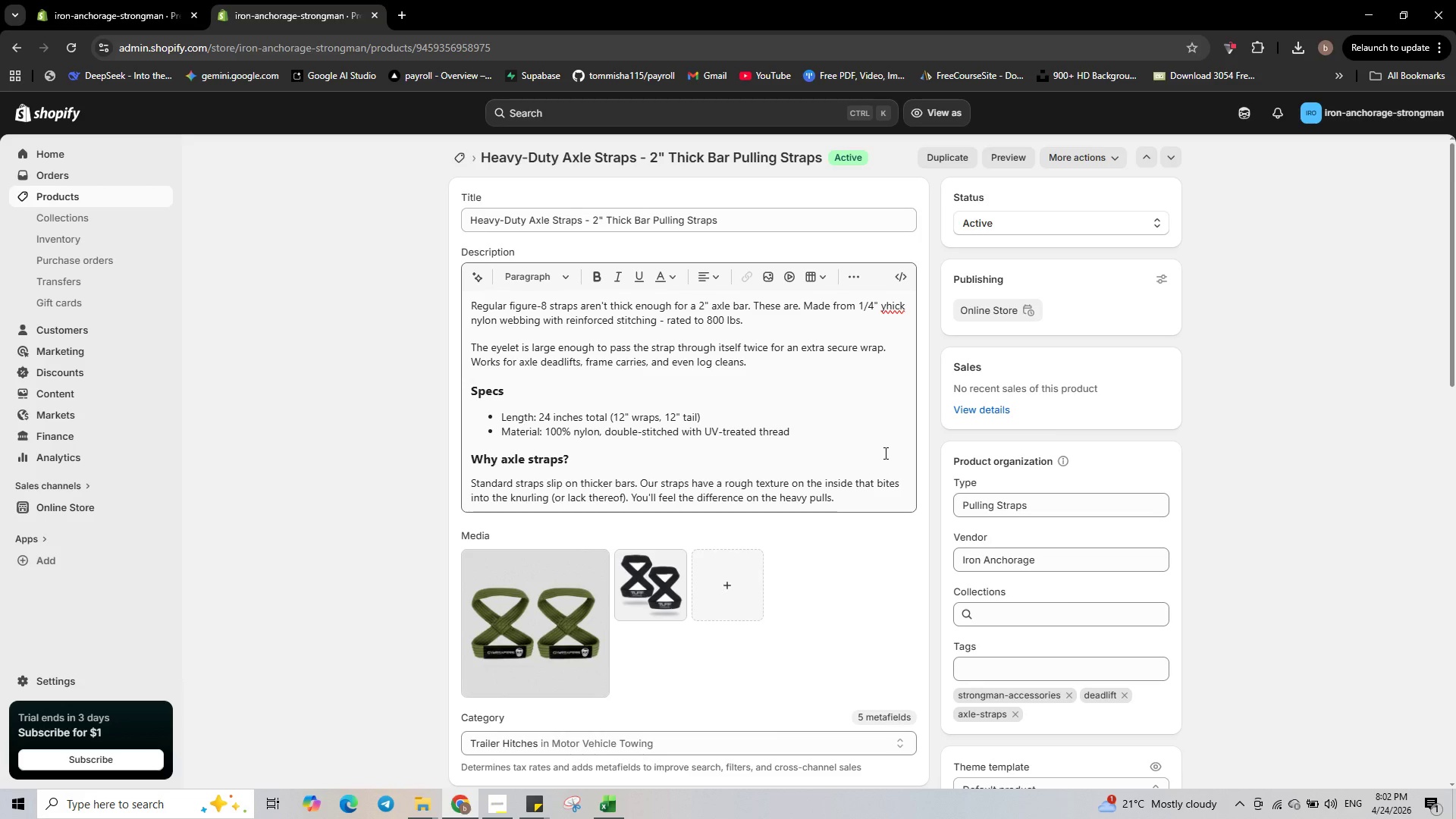 
left_click([894, 309])
 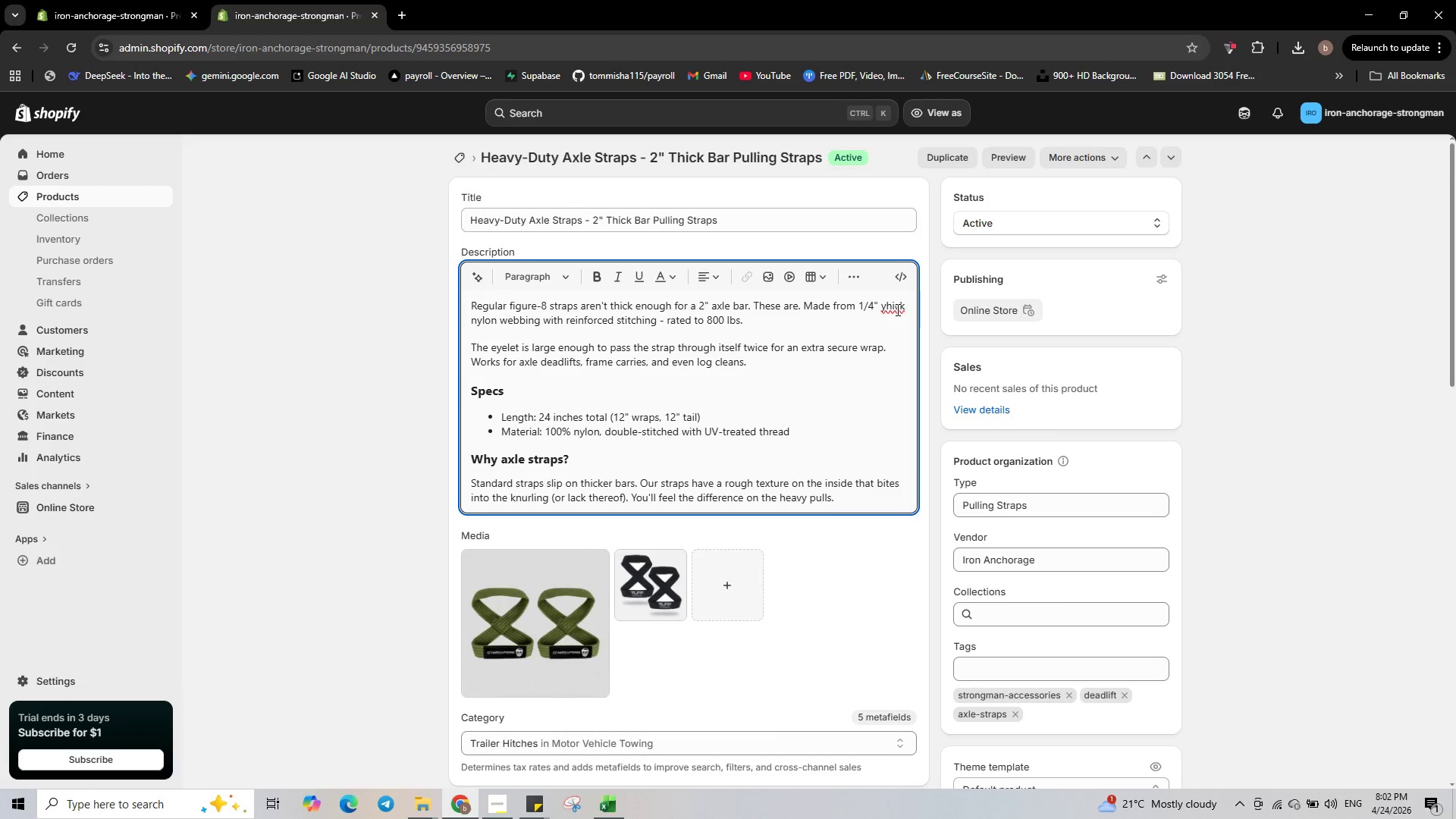 
right_click([897, 309])
 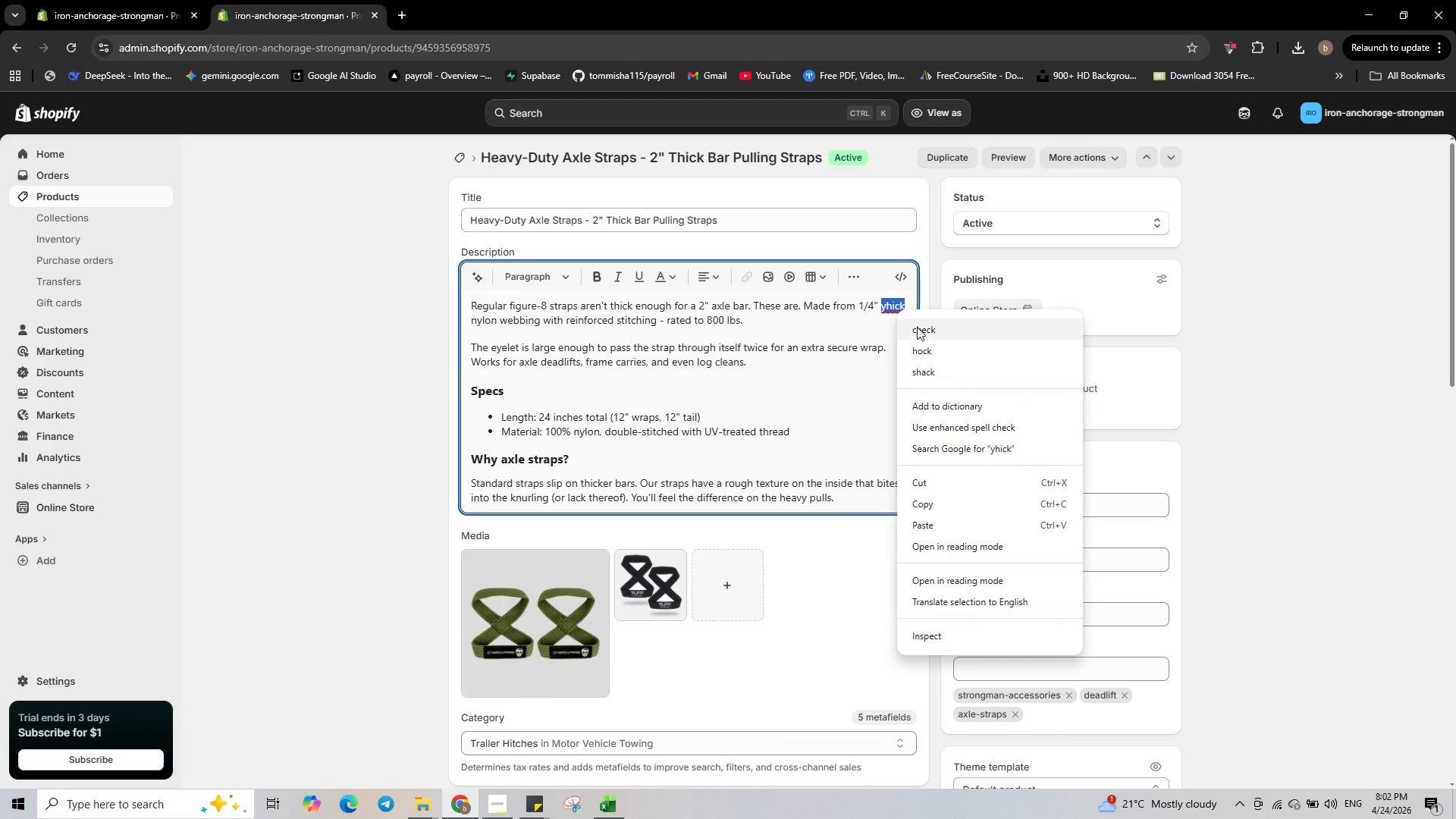 
left_click([888, 313])
 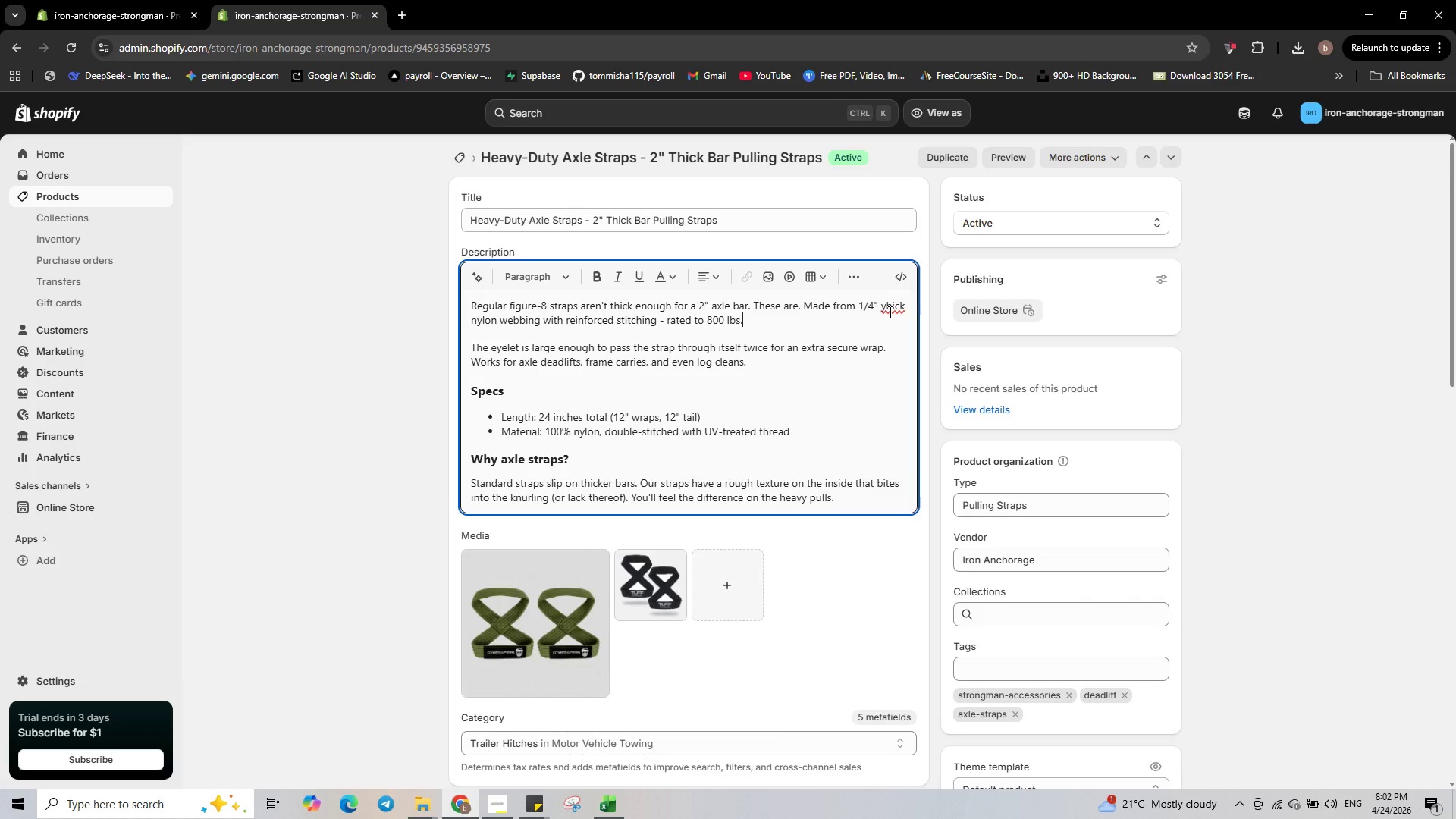 
left_click([889, 312])
 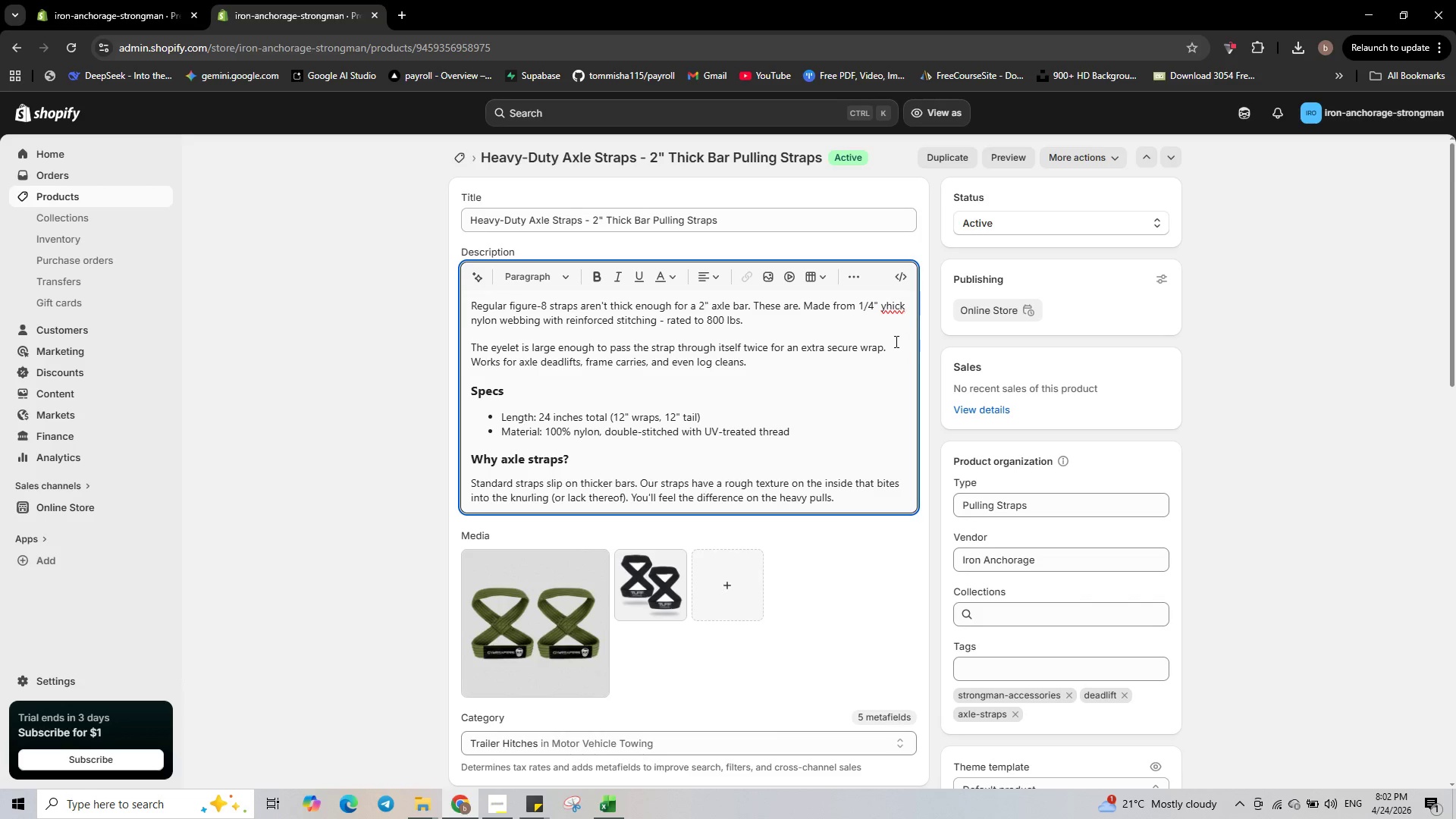 
key(Backspace)
type(tr)
 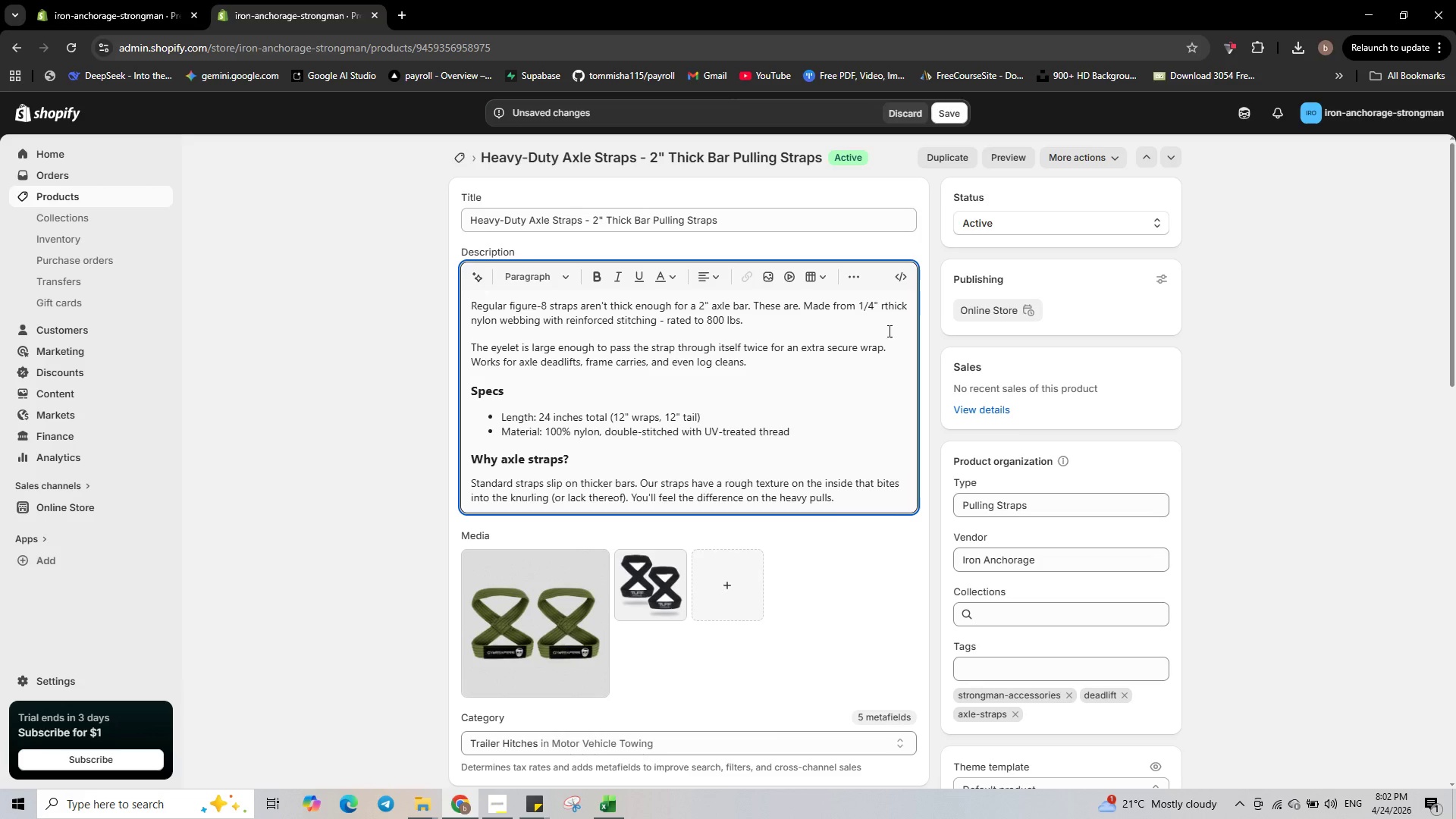 
left_click([892, 340])
 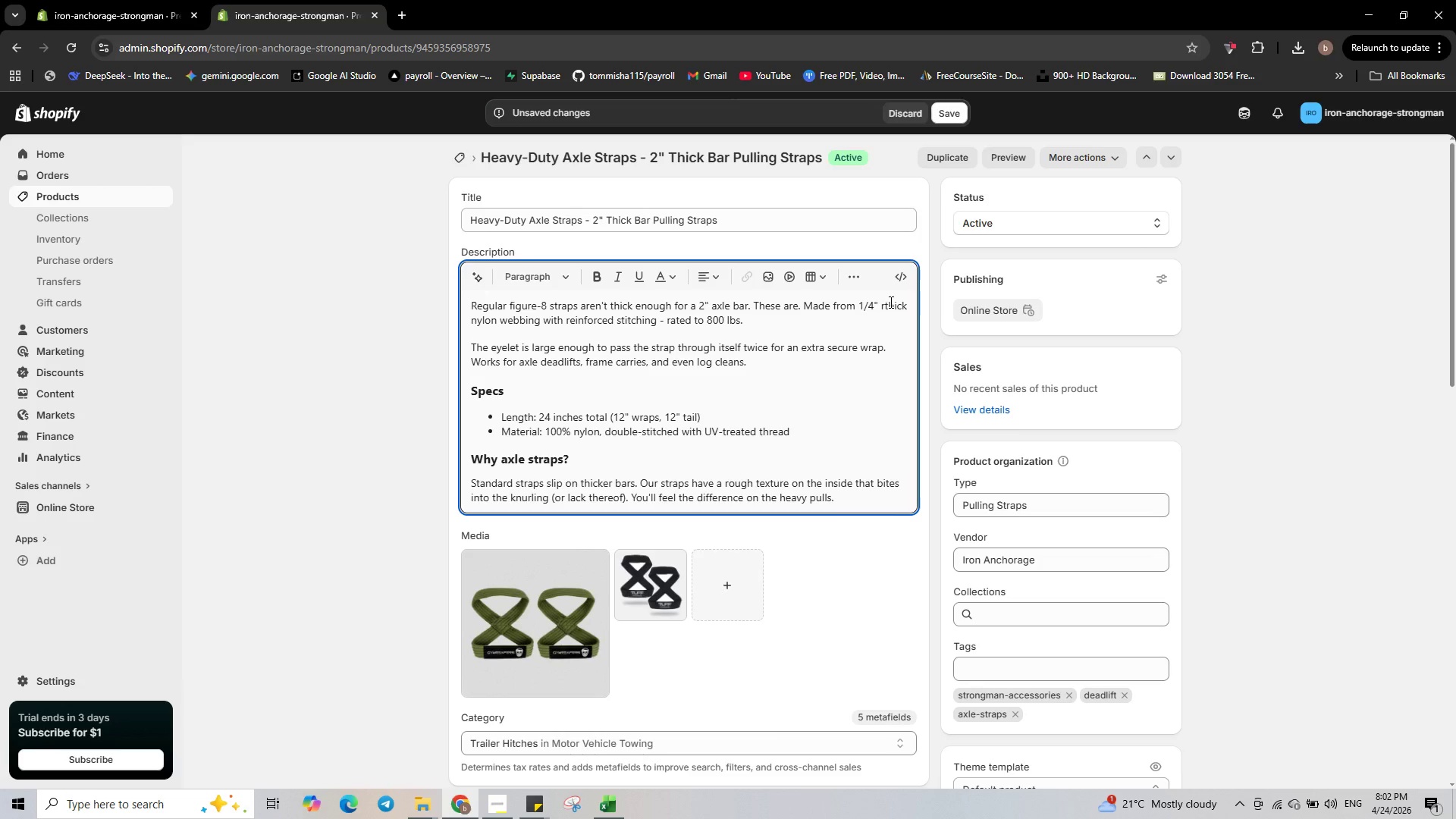 
left_click([883, 308])
 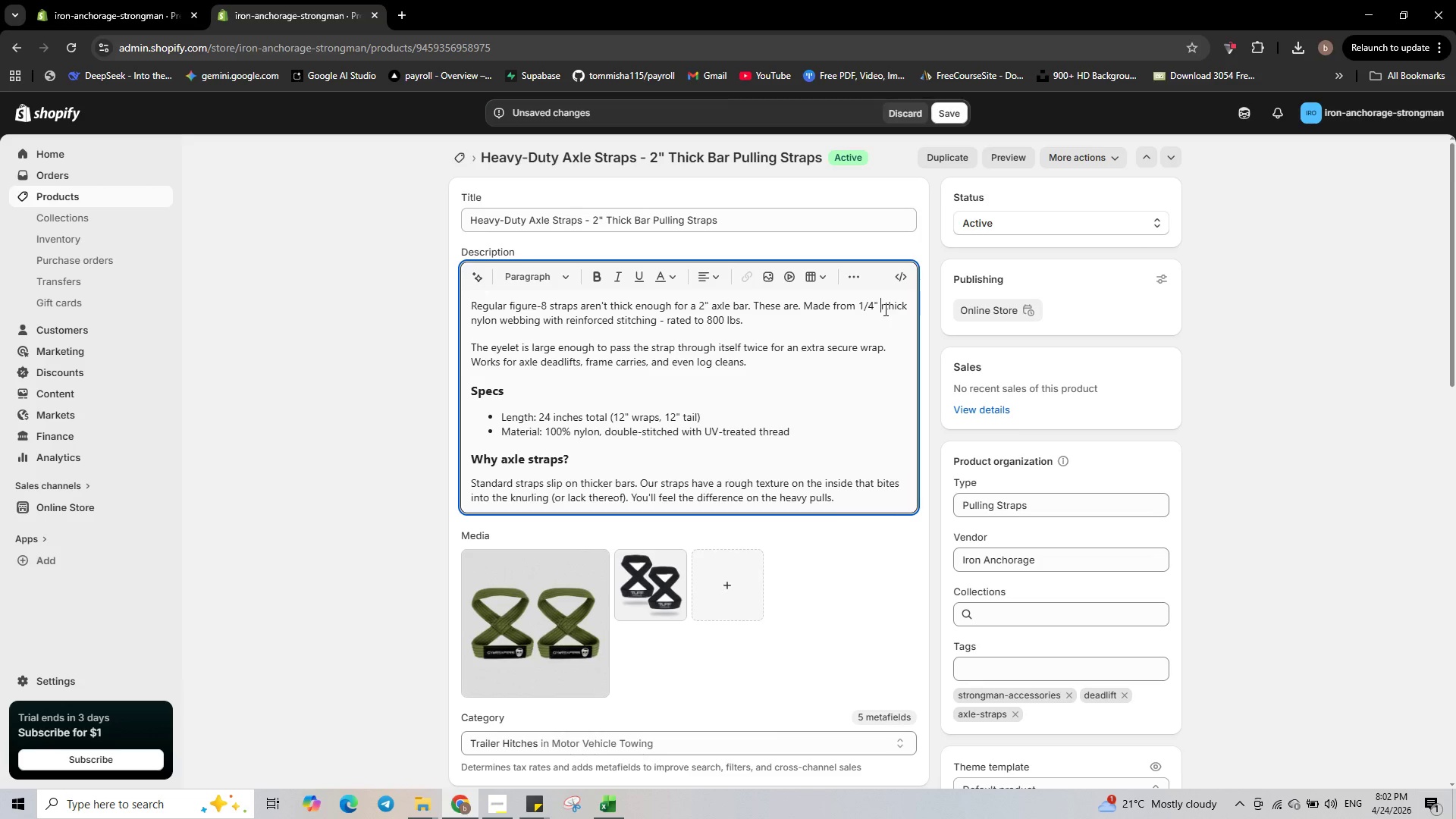 
left_click([885, 308])
 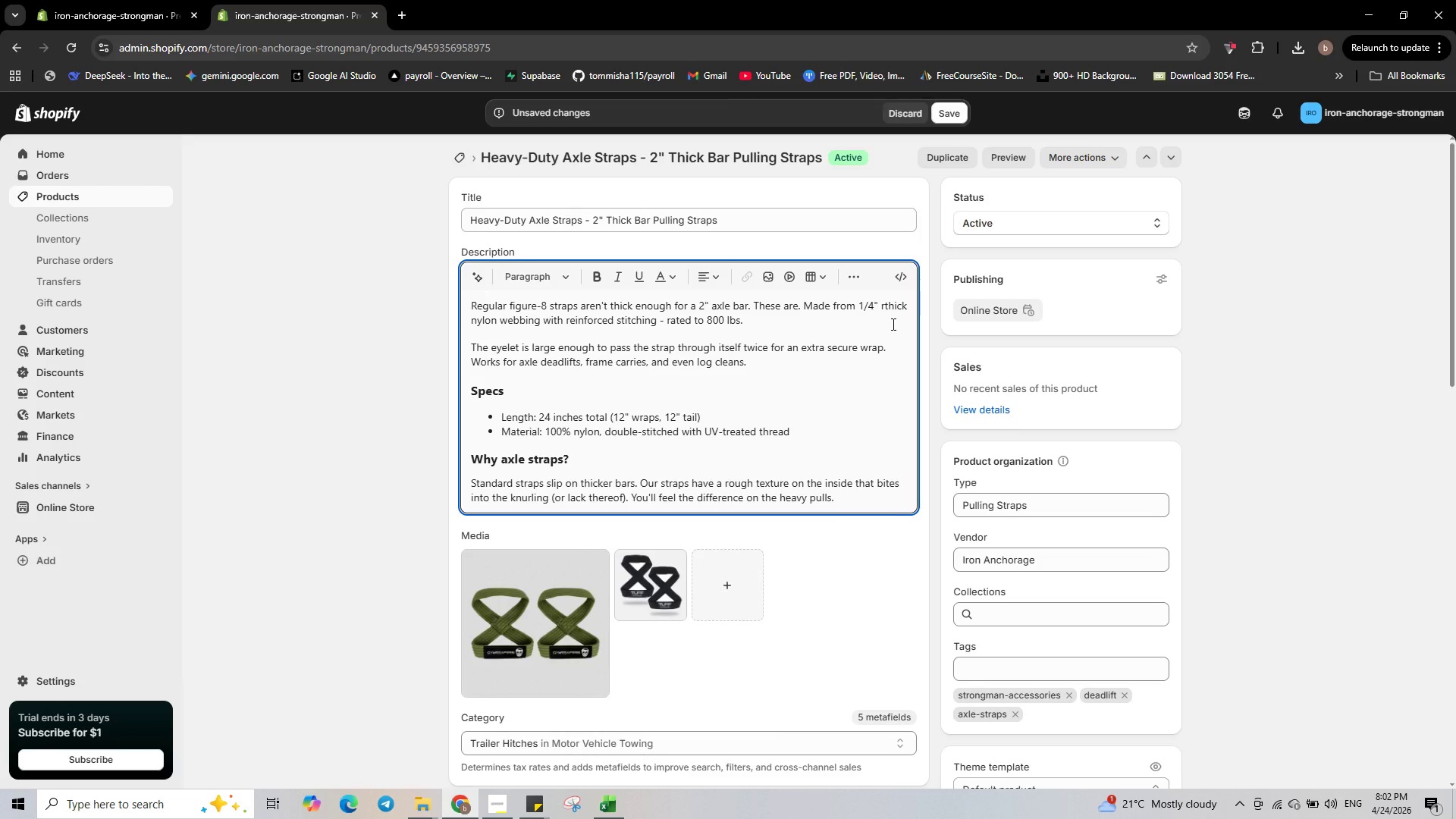 
key(Backspace)
 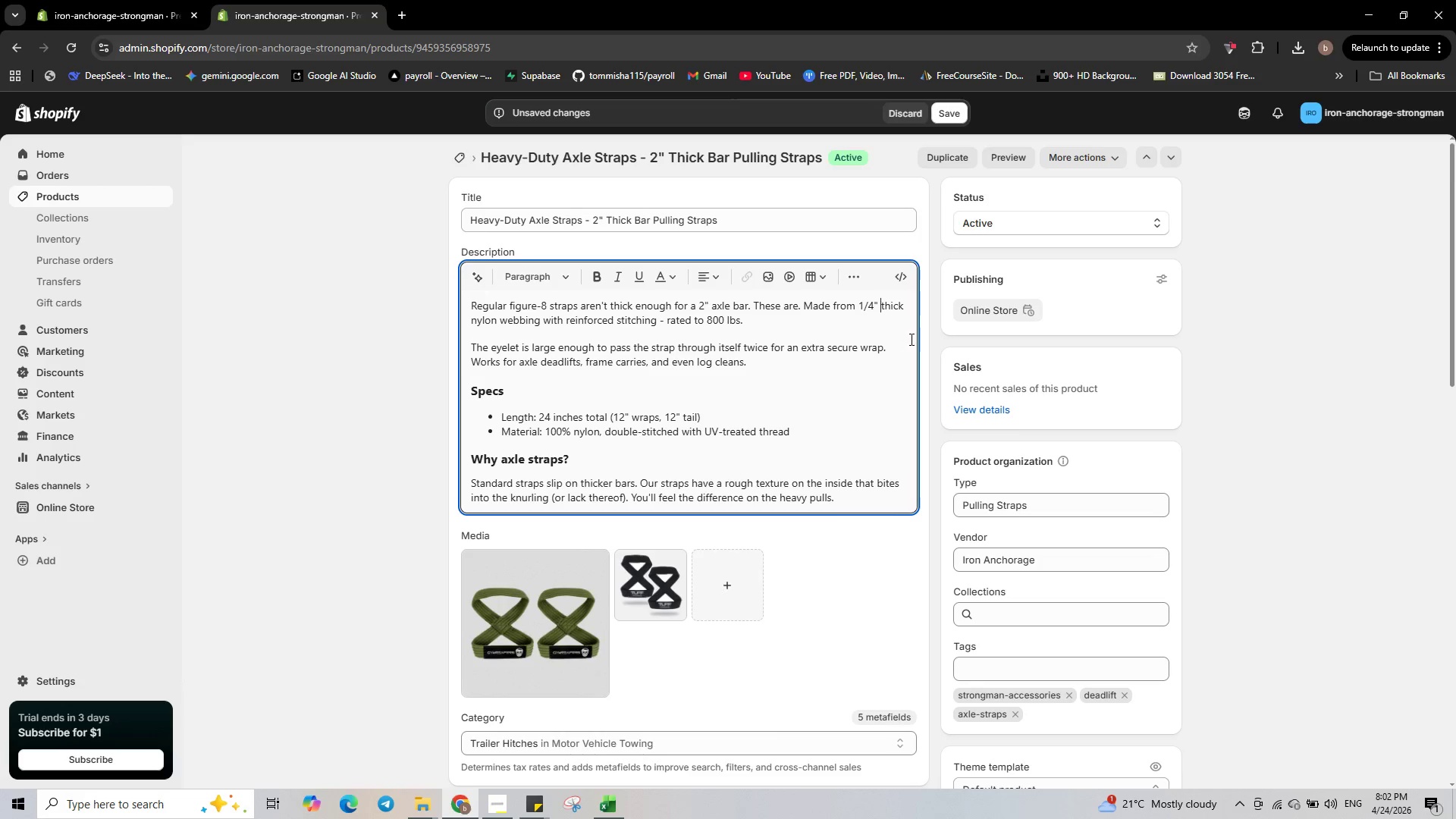 
left_click([899, 337])
 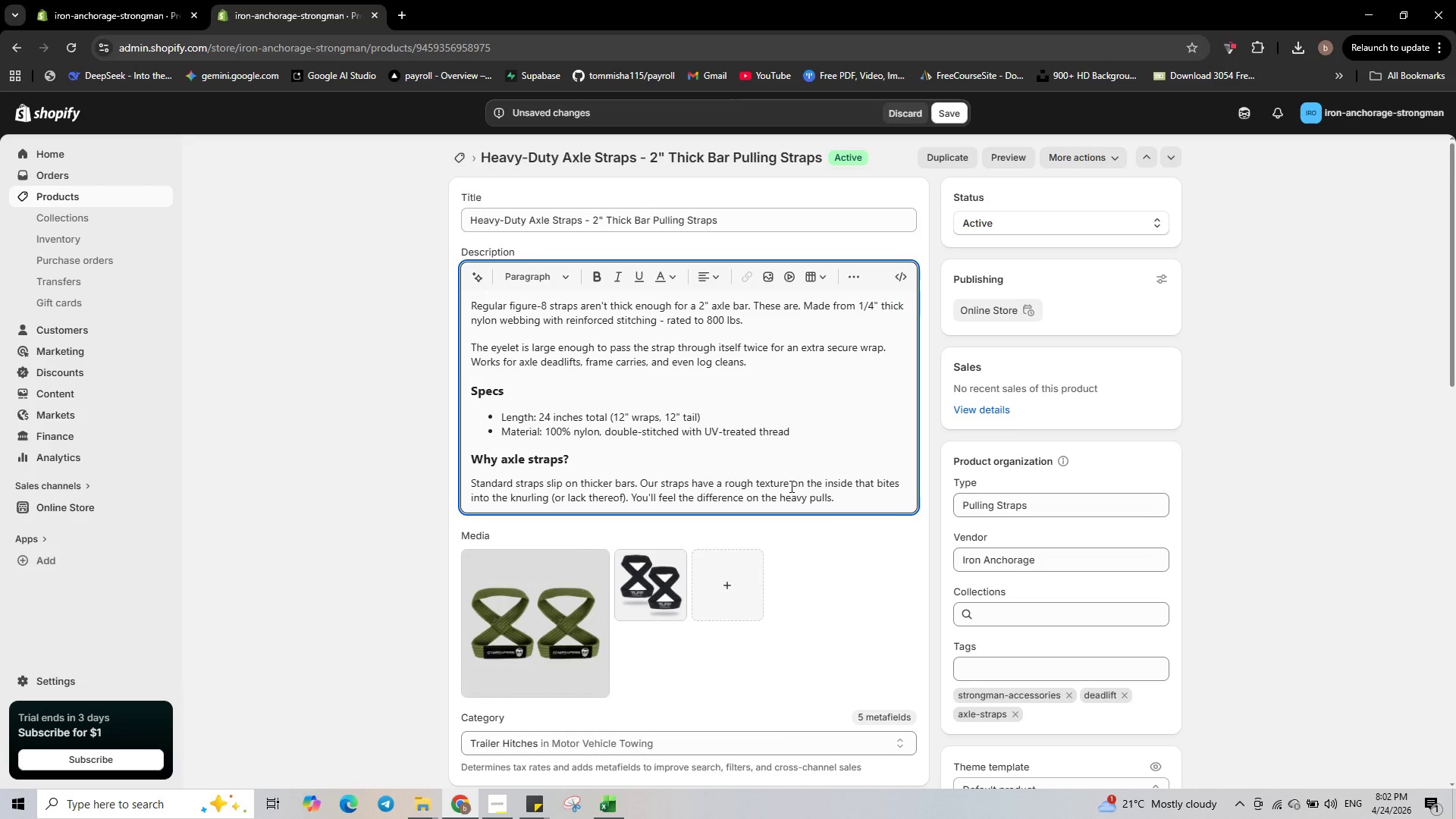 
scroll: coordinate [774, 464], scroll_direction: down, amount: 16.0
 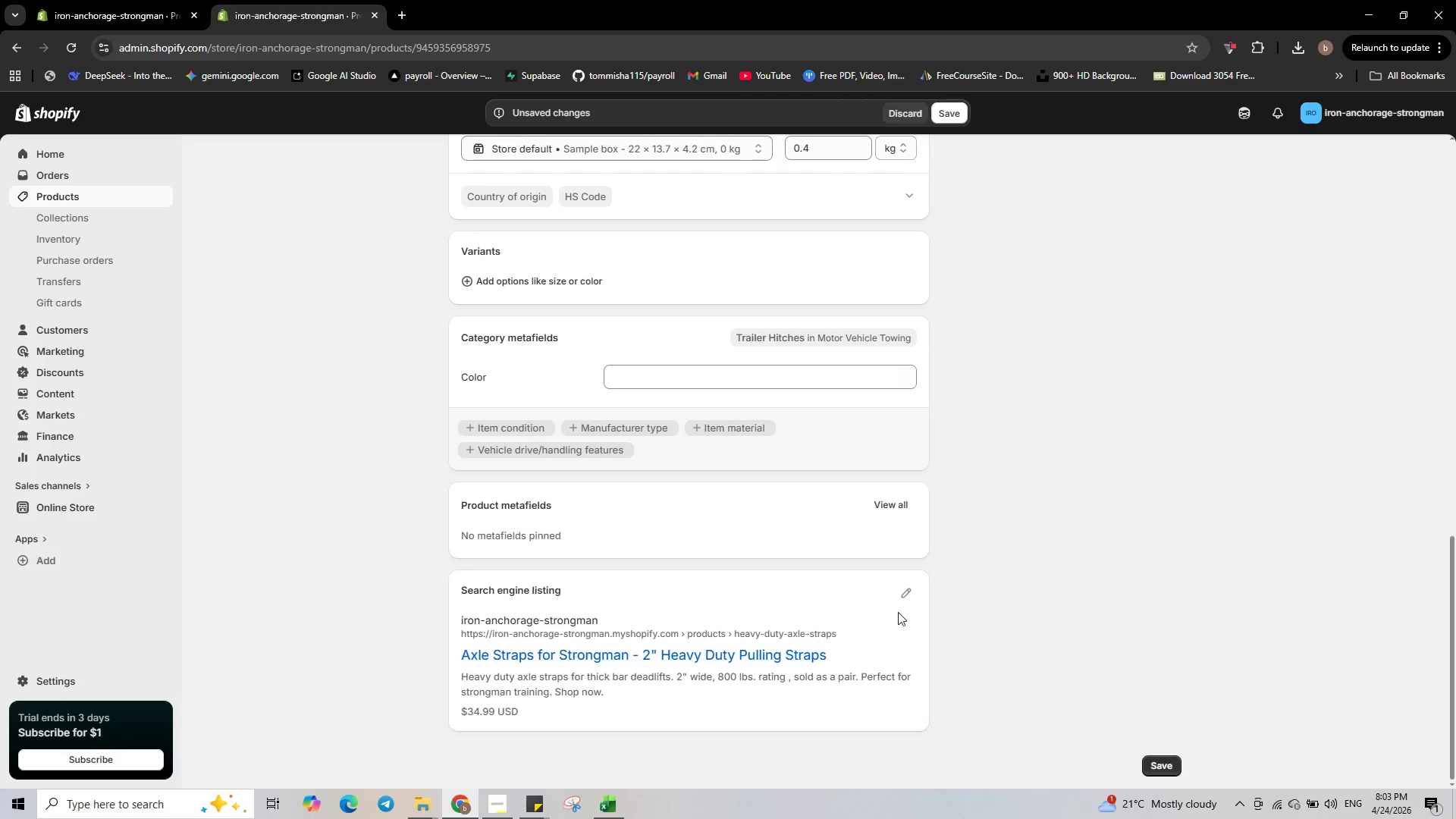 
left_click([908, 588])
 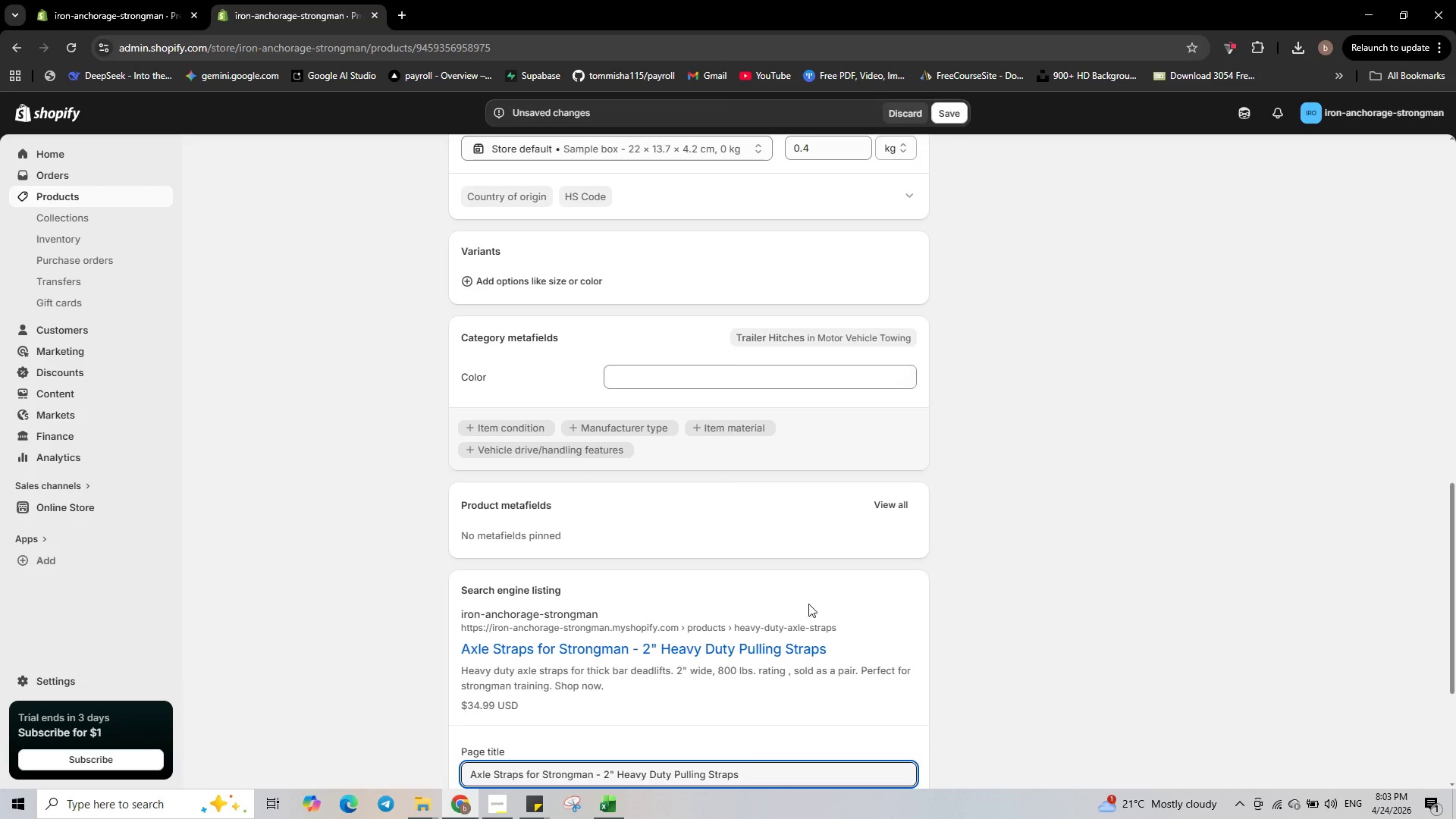 
scroll: coordinate [1052, 701], scroll_direction: down, amount: 8.0
 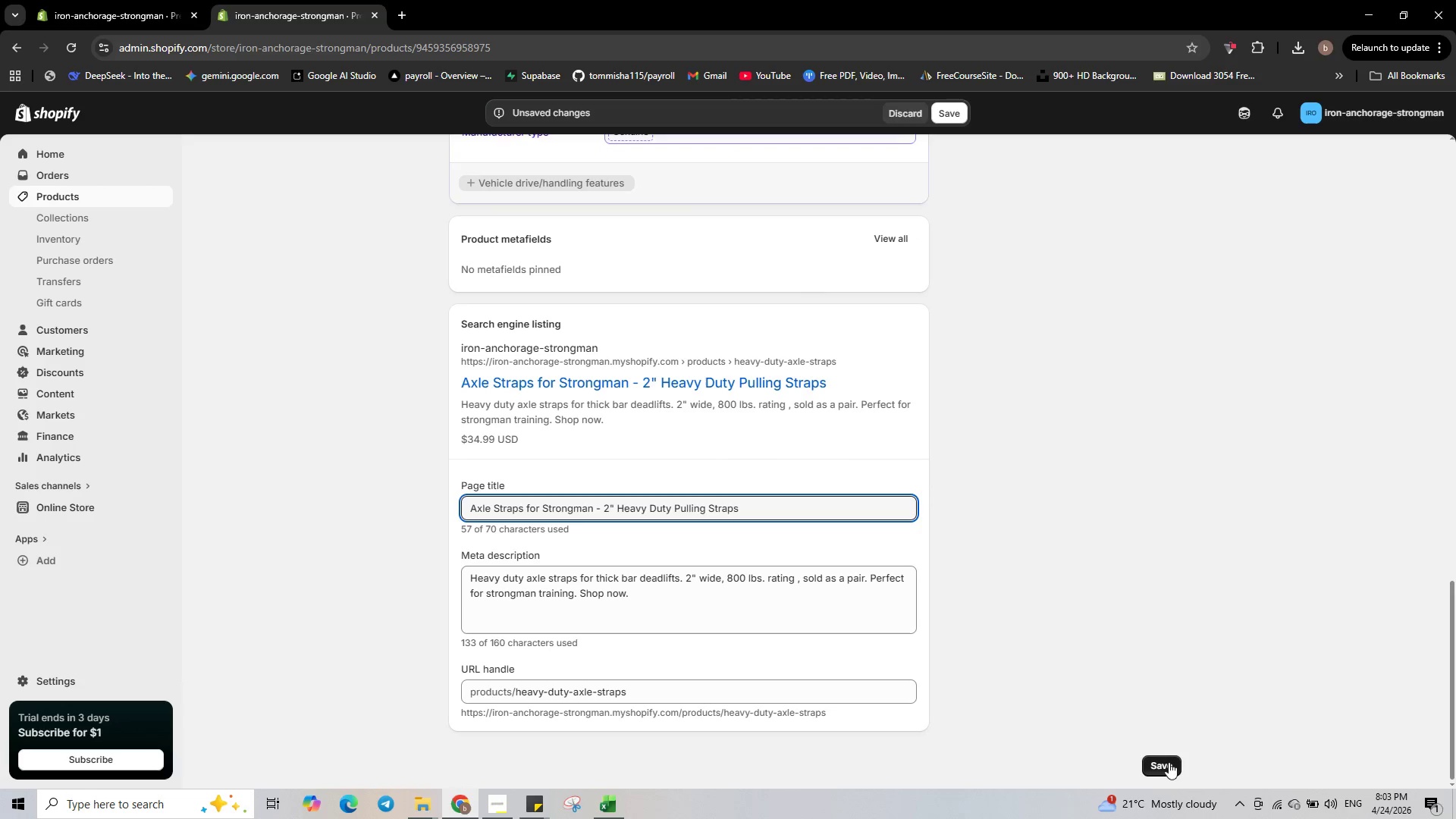 
left_click([1165, 763])
 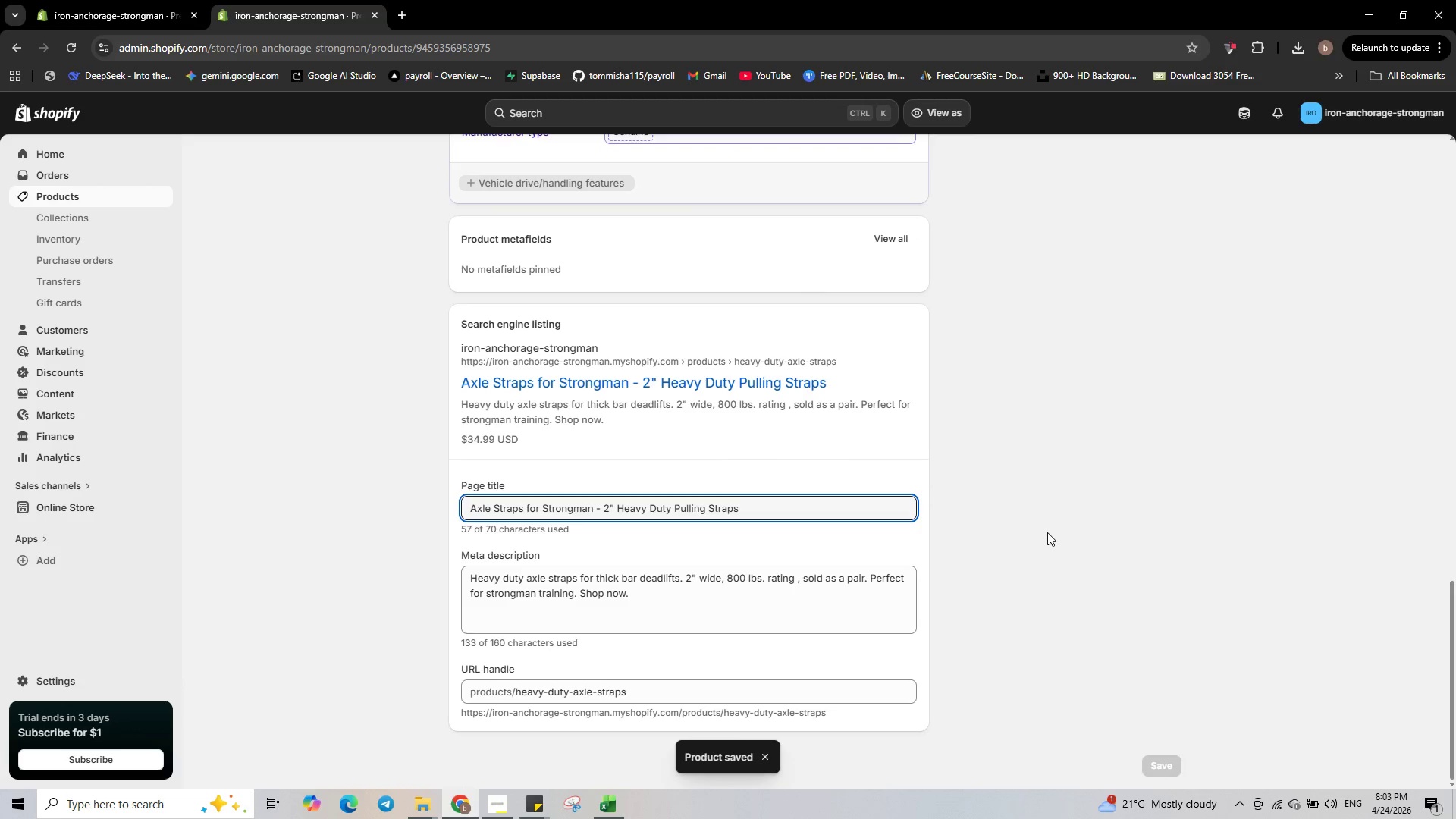 
wait(6.55)
 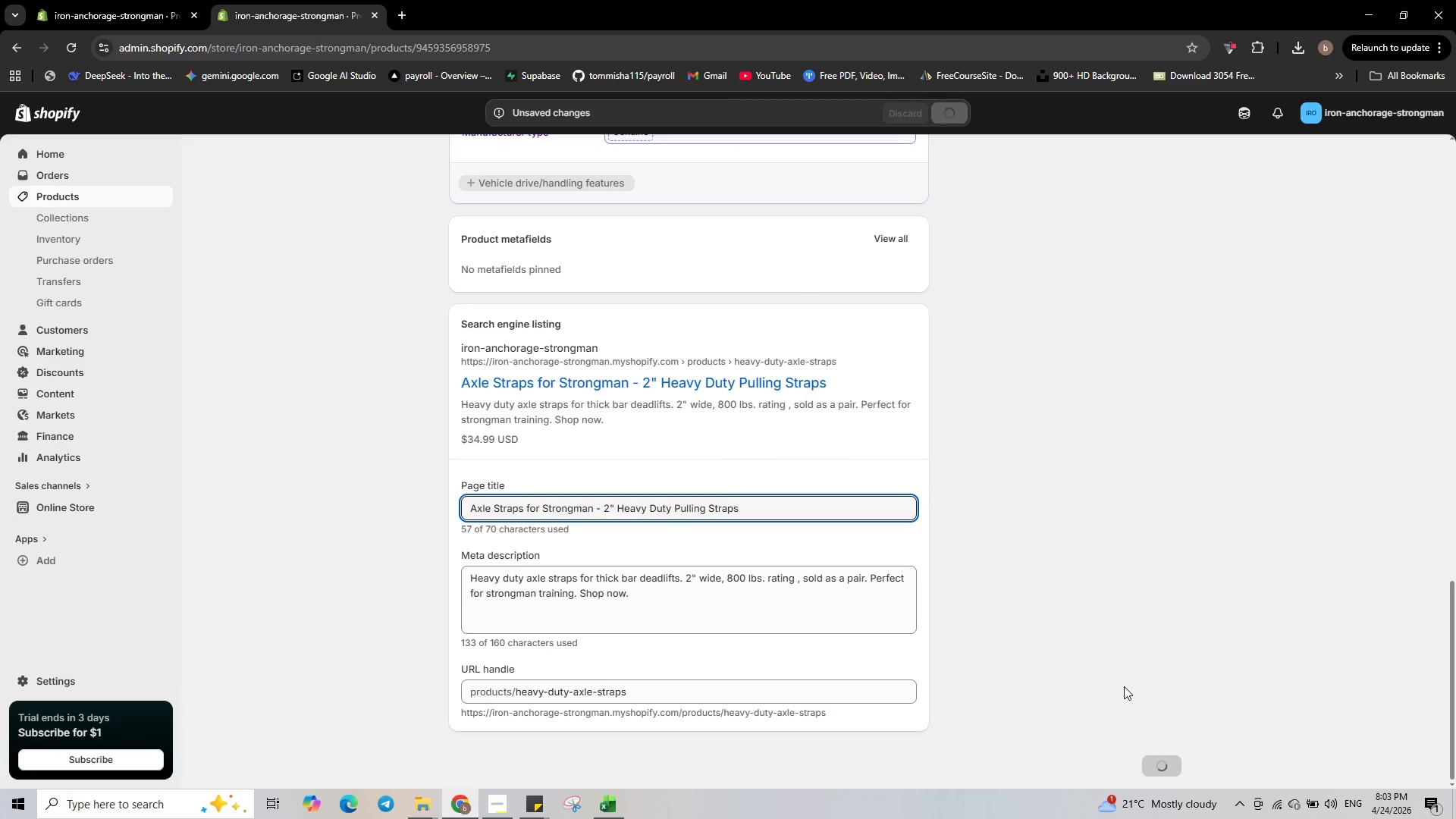 
scroll: coordinate [408, 431], scroll_direction: up, amount: 6.0
 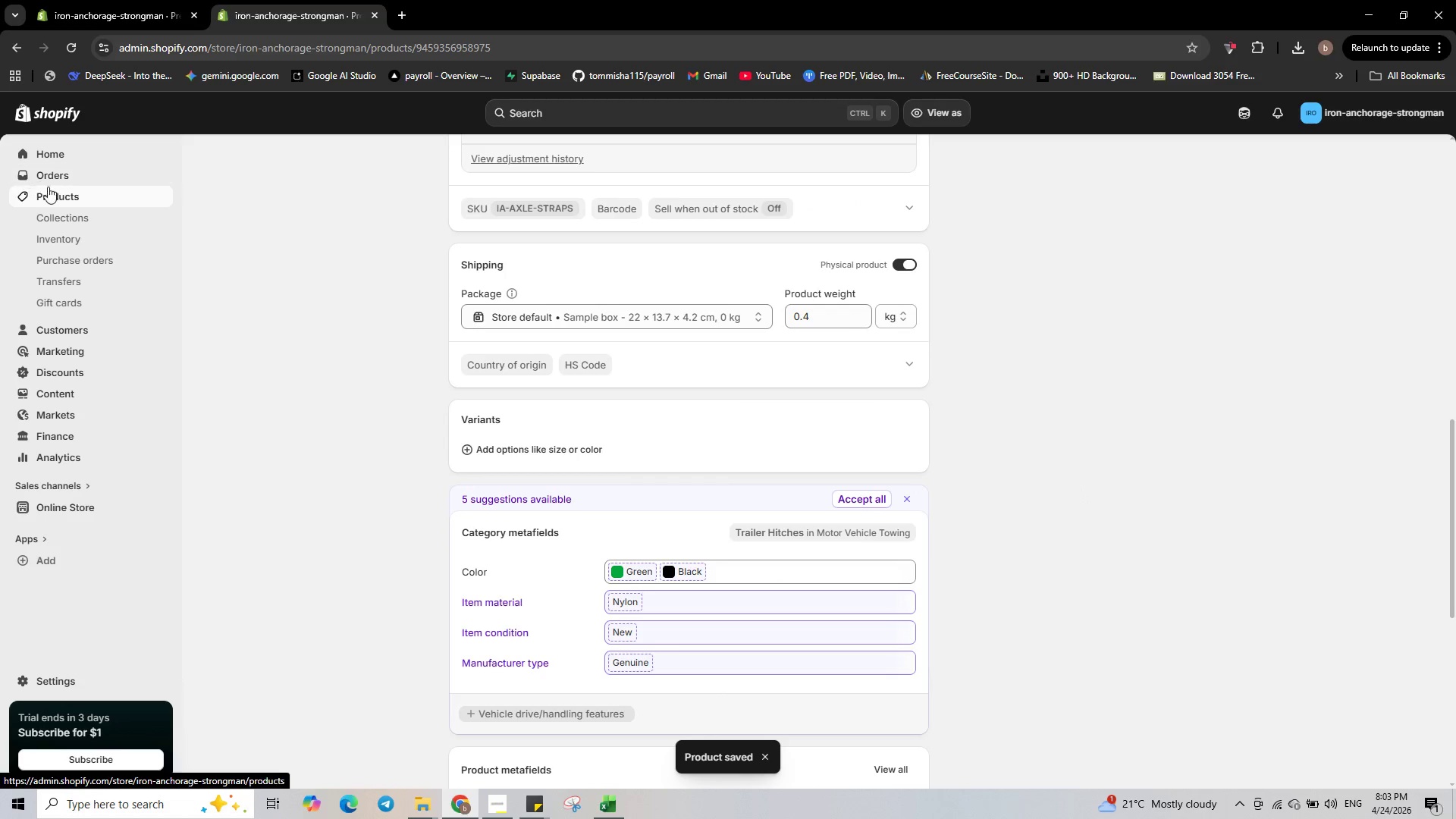 
left_click([60, 193])
 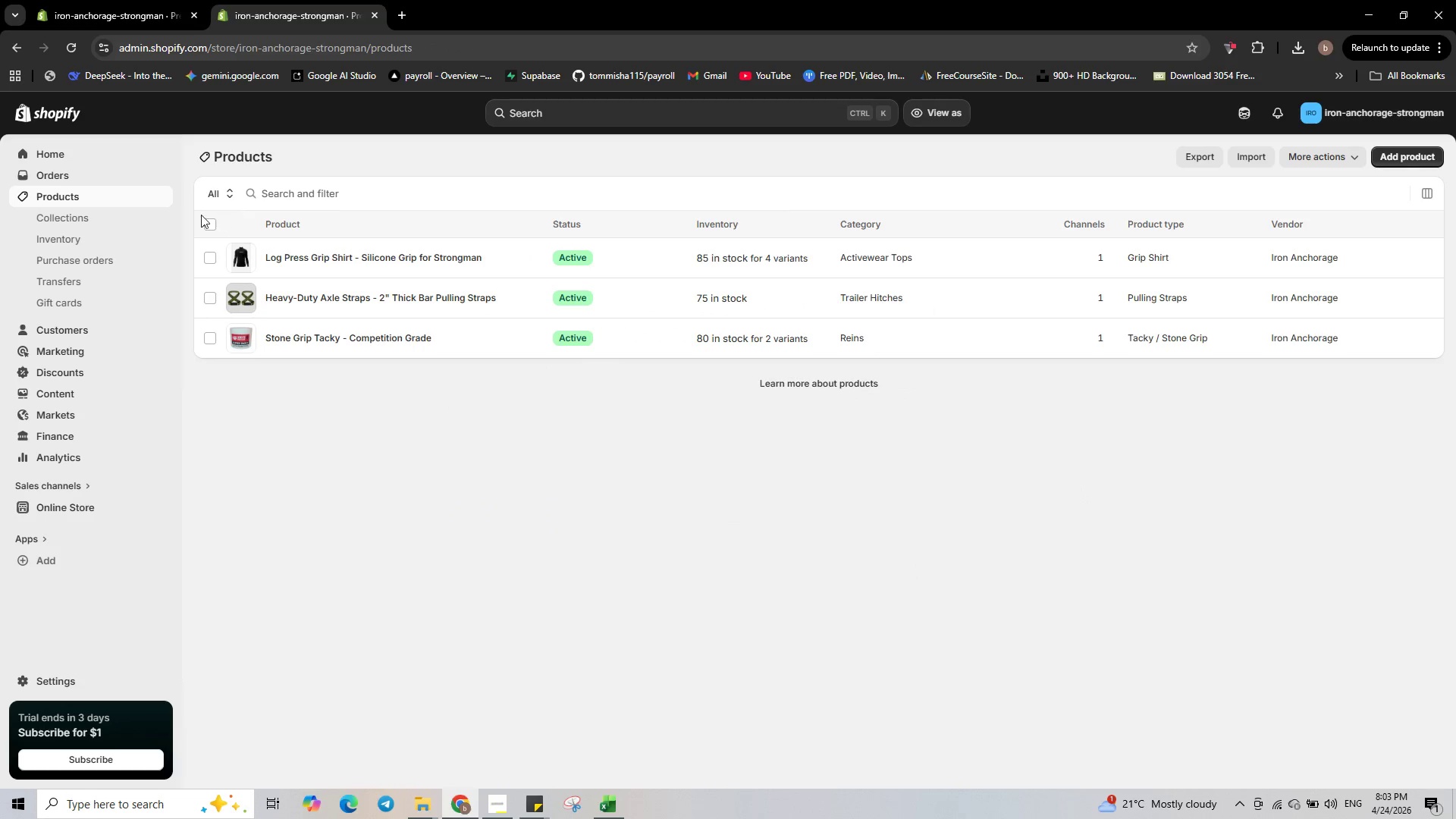 
left_click([211, 223])
 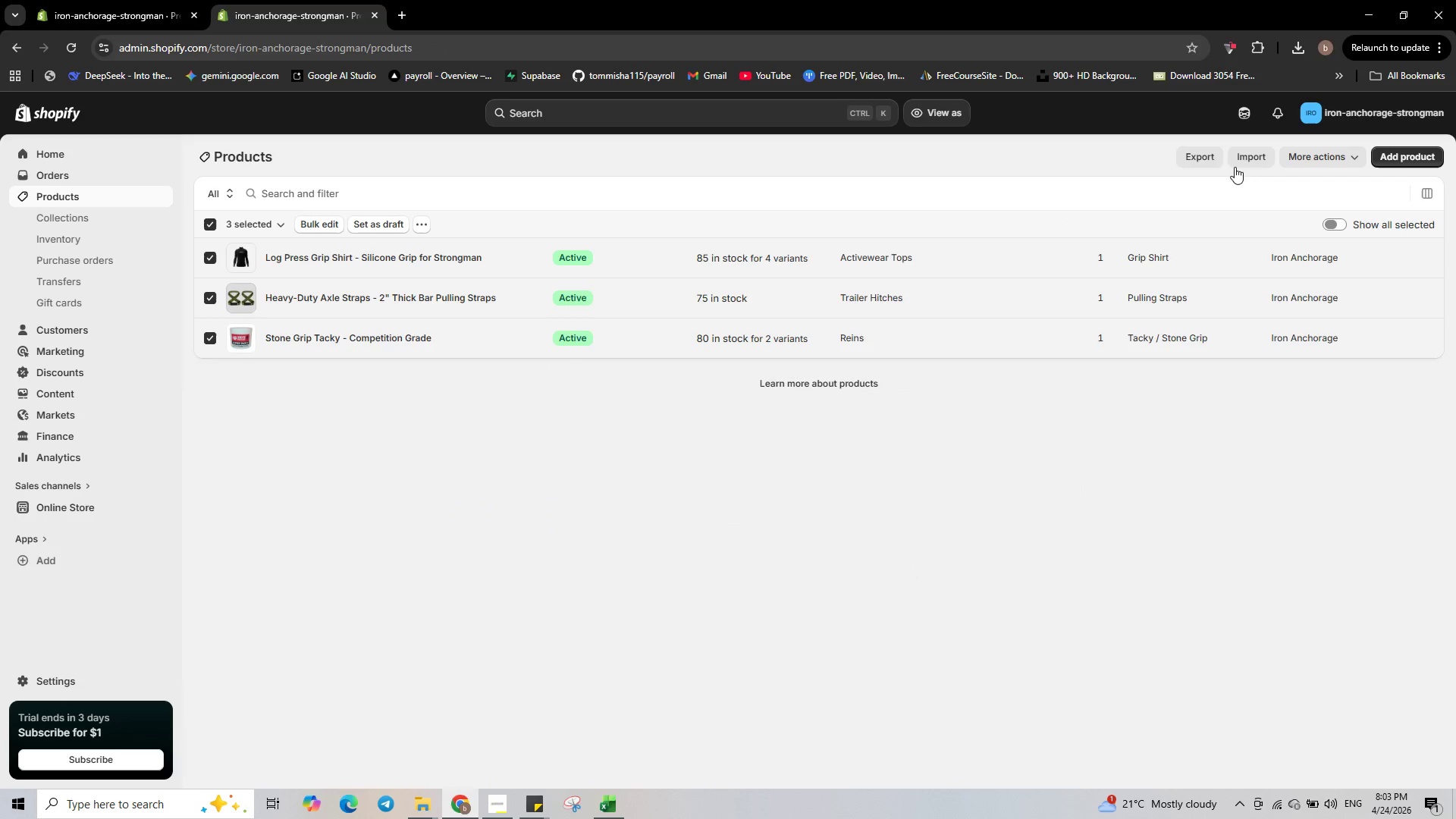 
left_click([1211, 157])
 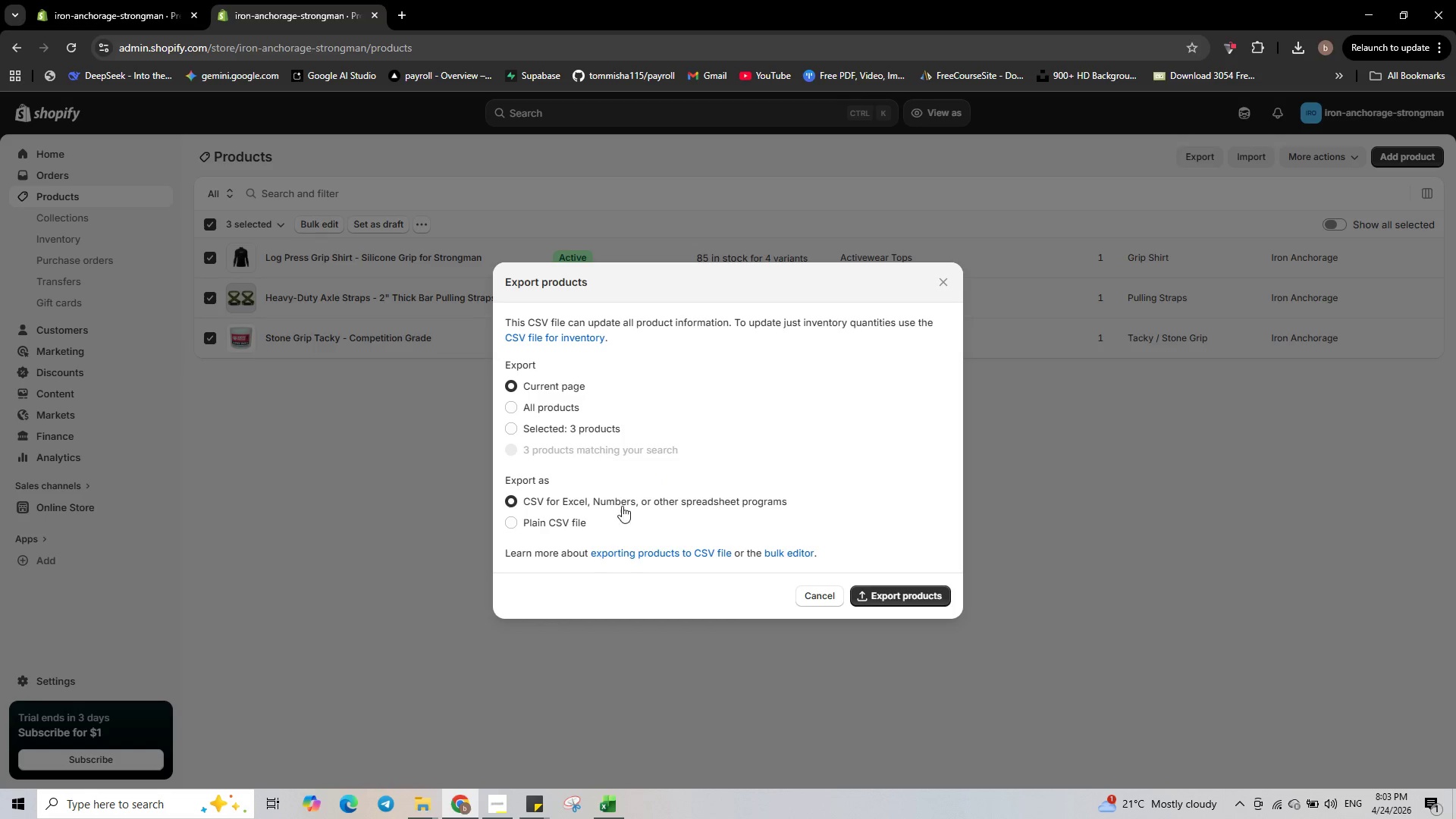 
wait(5.98)
 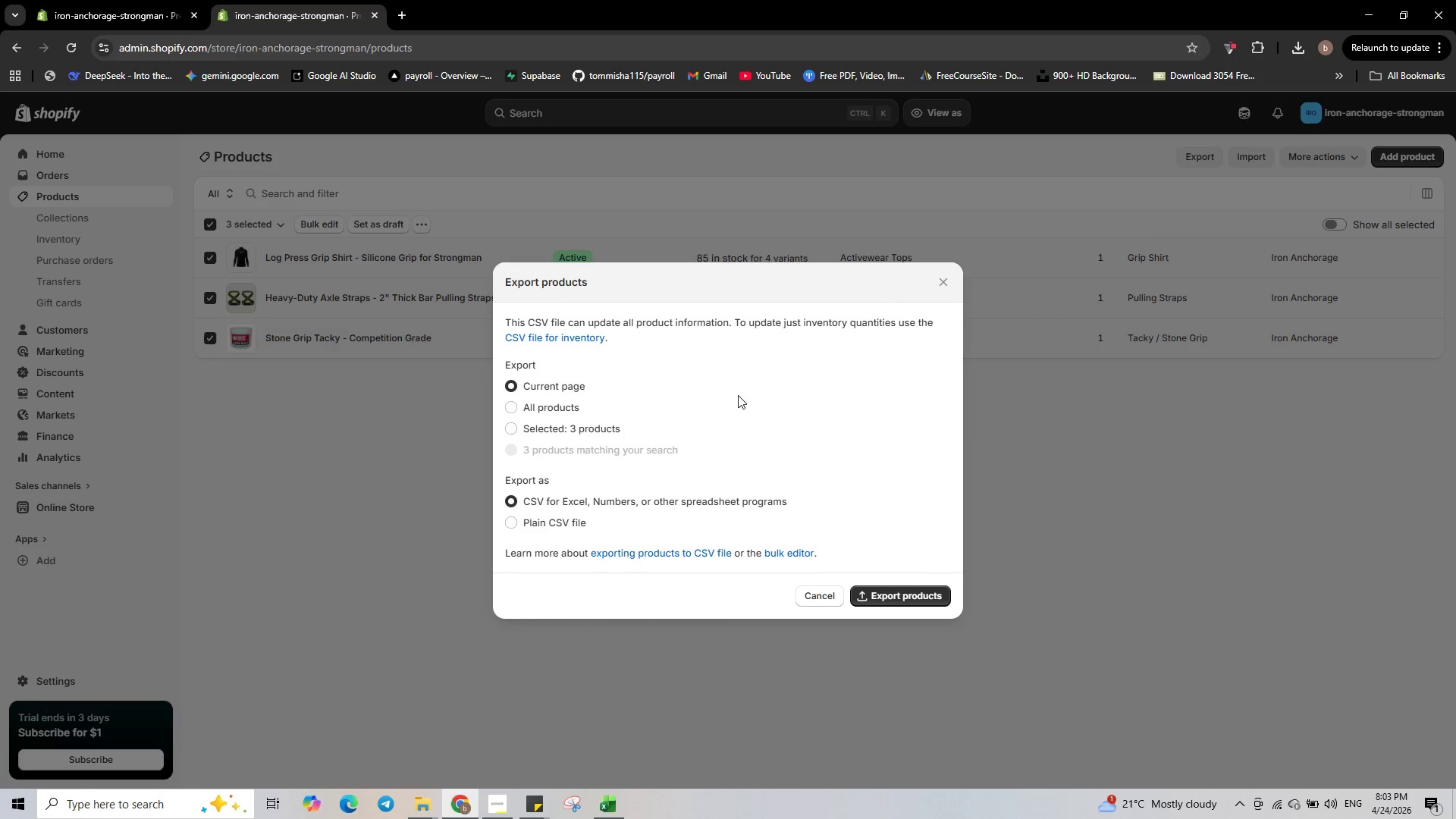 
left_click([877, 595])
 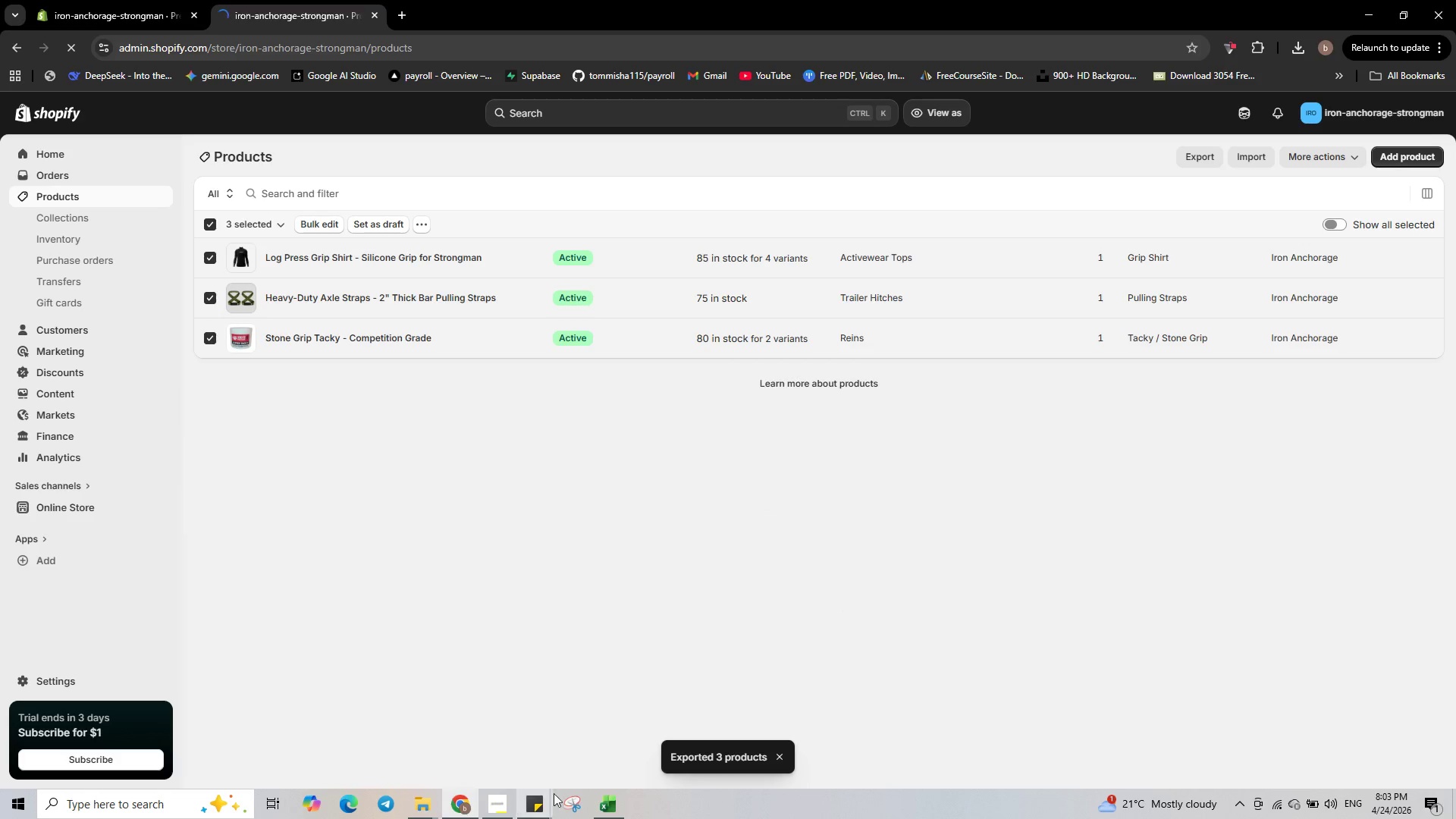 
left_click([618, 806])
 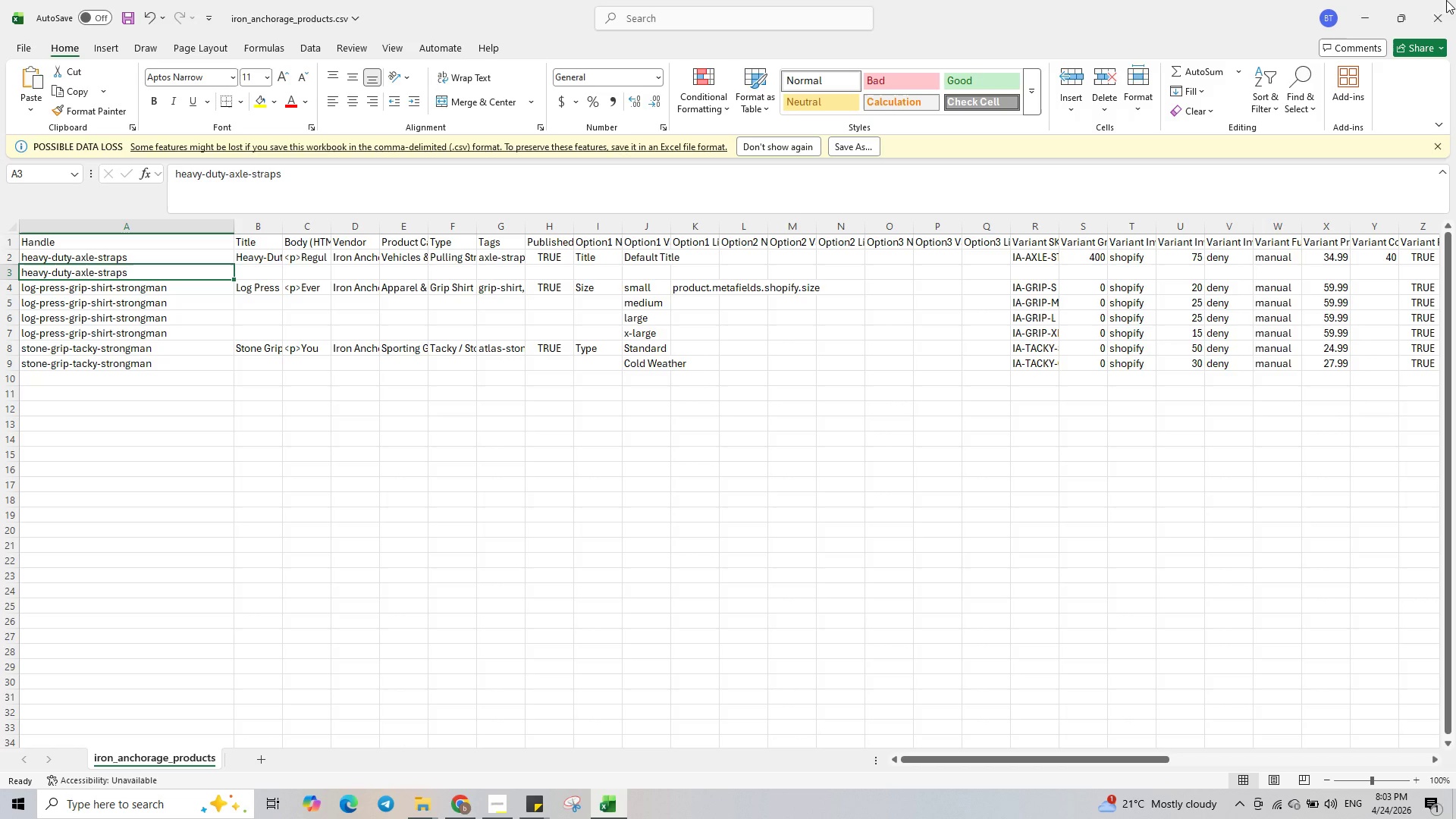 
left_click([1454, 1])
 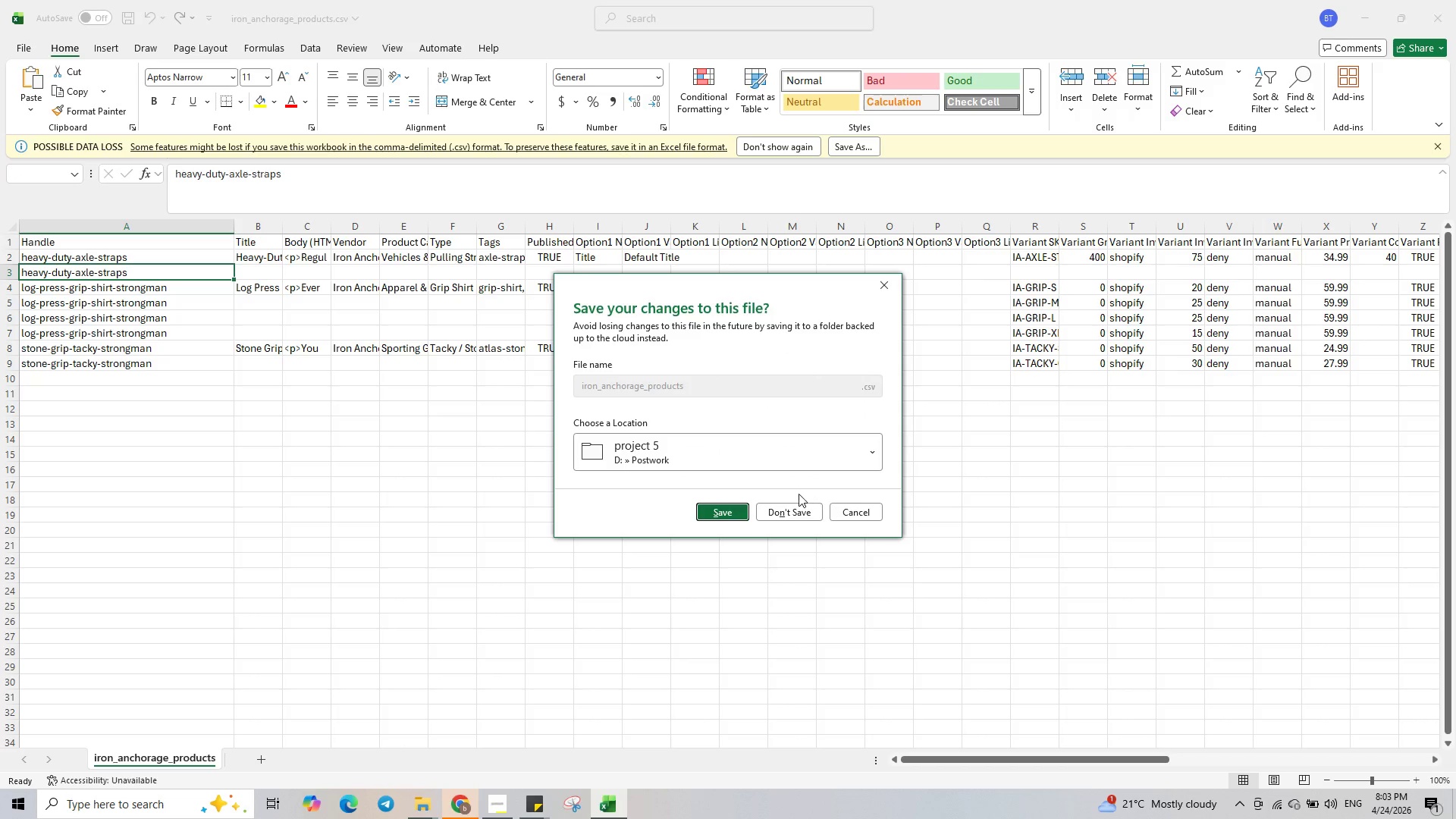 
left_click([788, 507])
 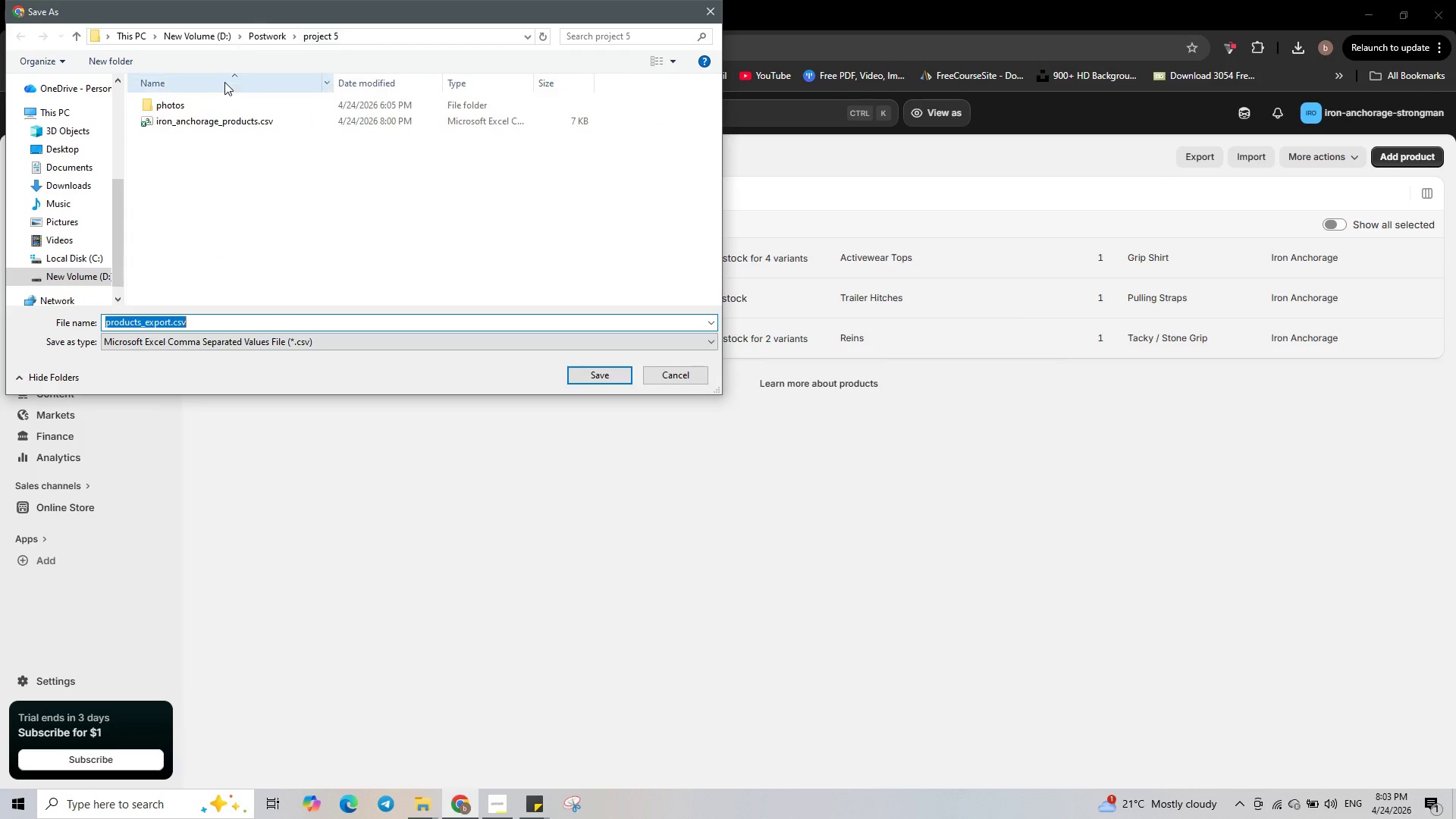 
left_click([200, 127])
 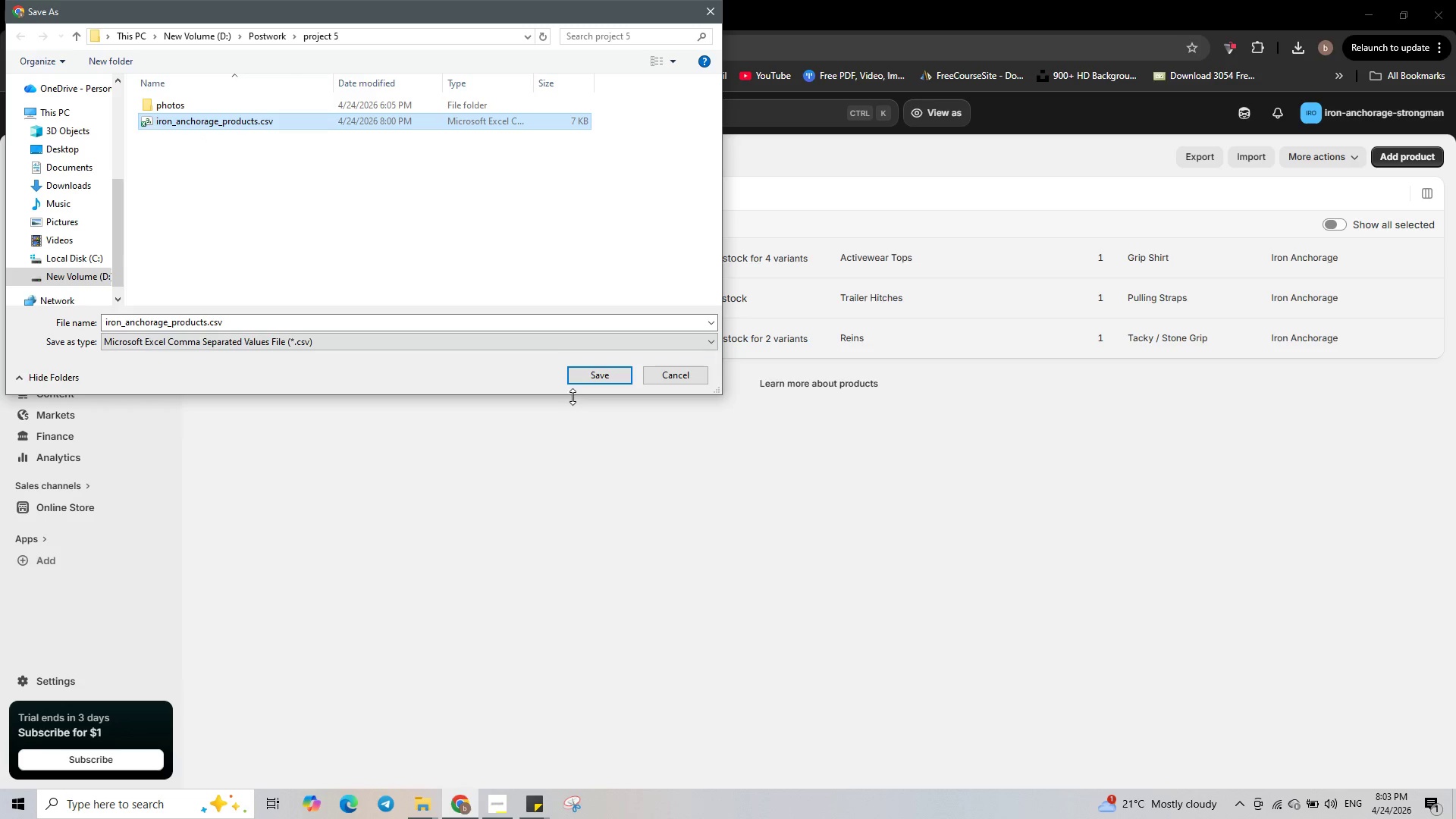 
left_click([582, 373])
 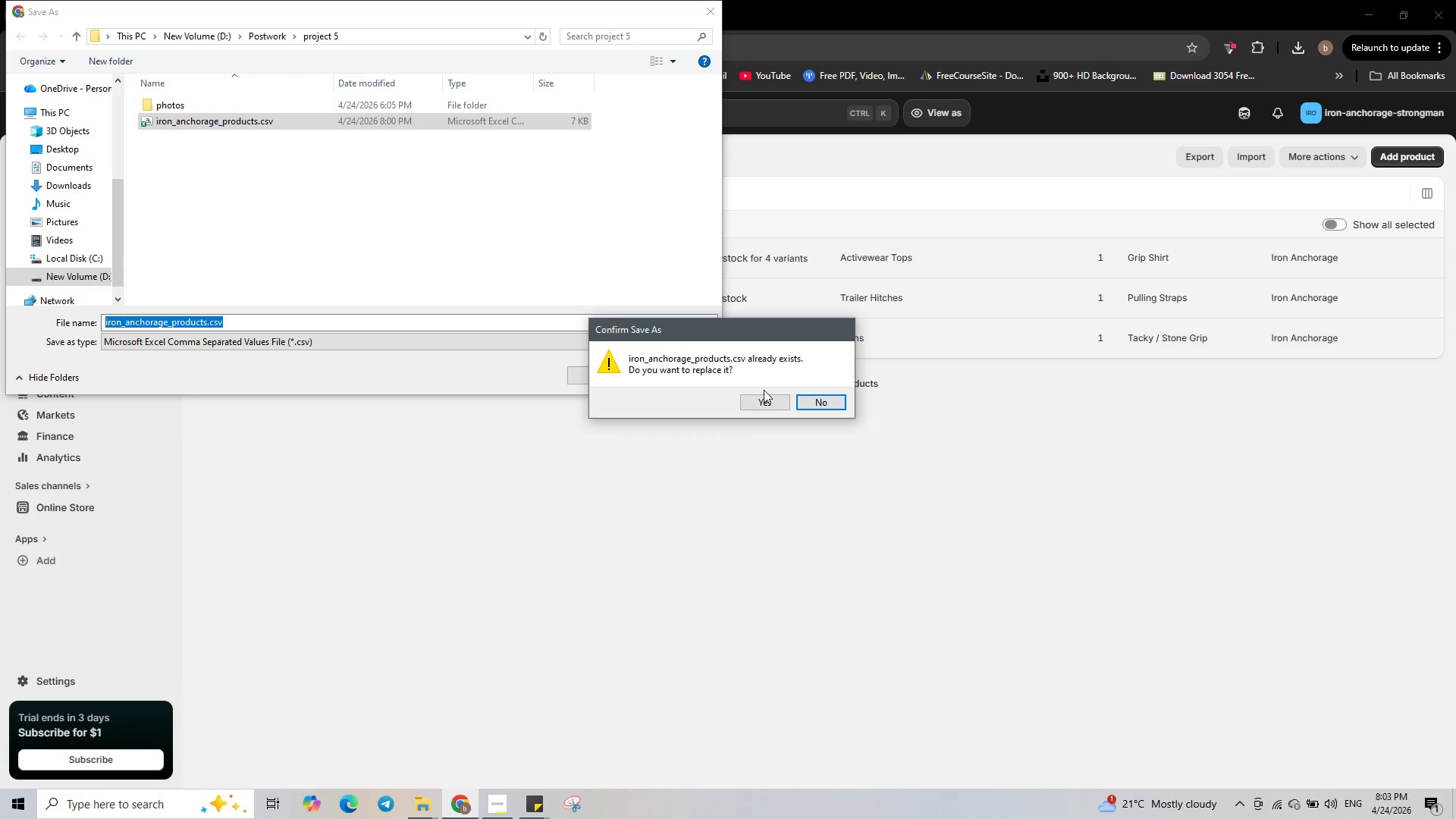 
left_click([758, 398])
 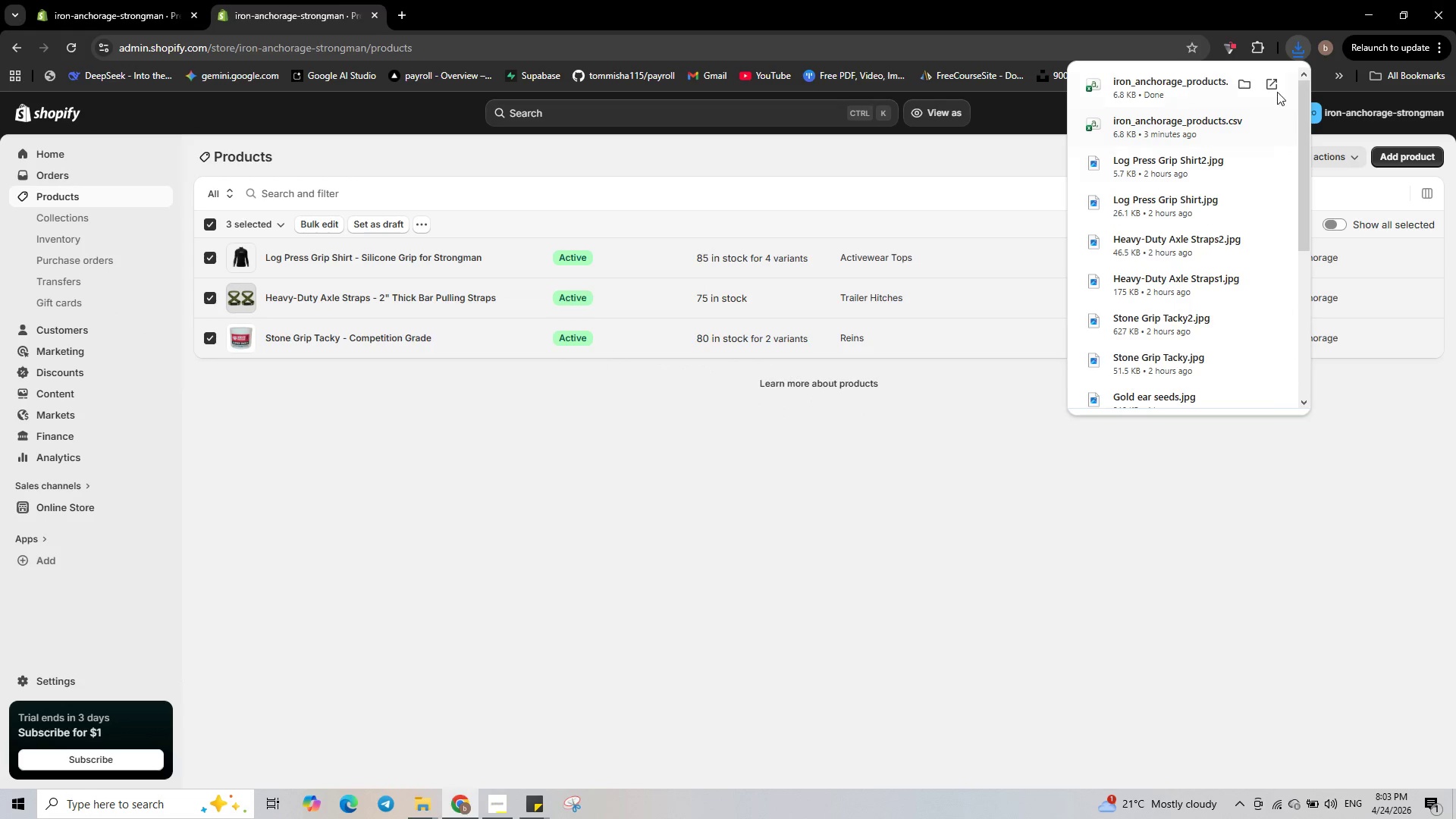 
left_click([1272, 82])
 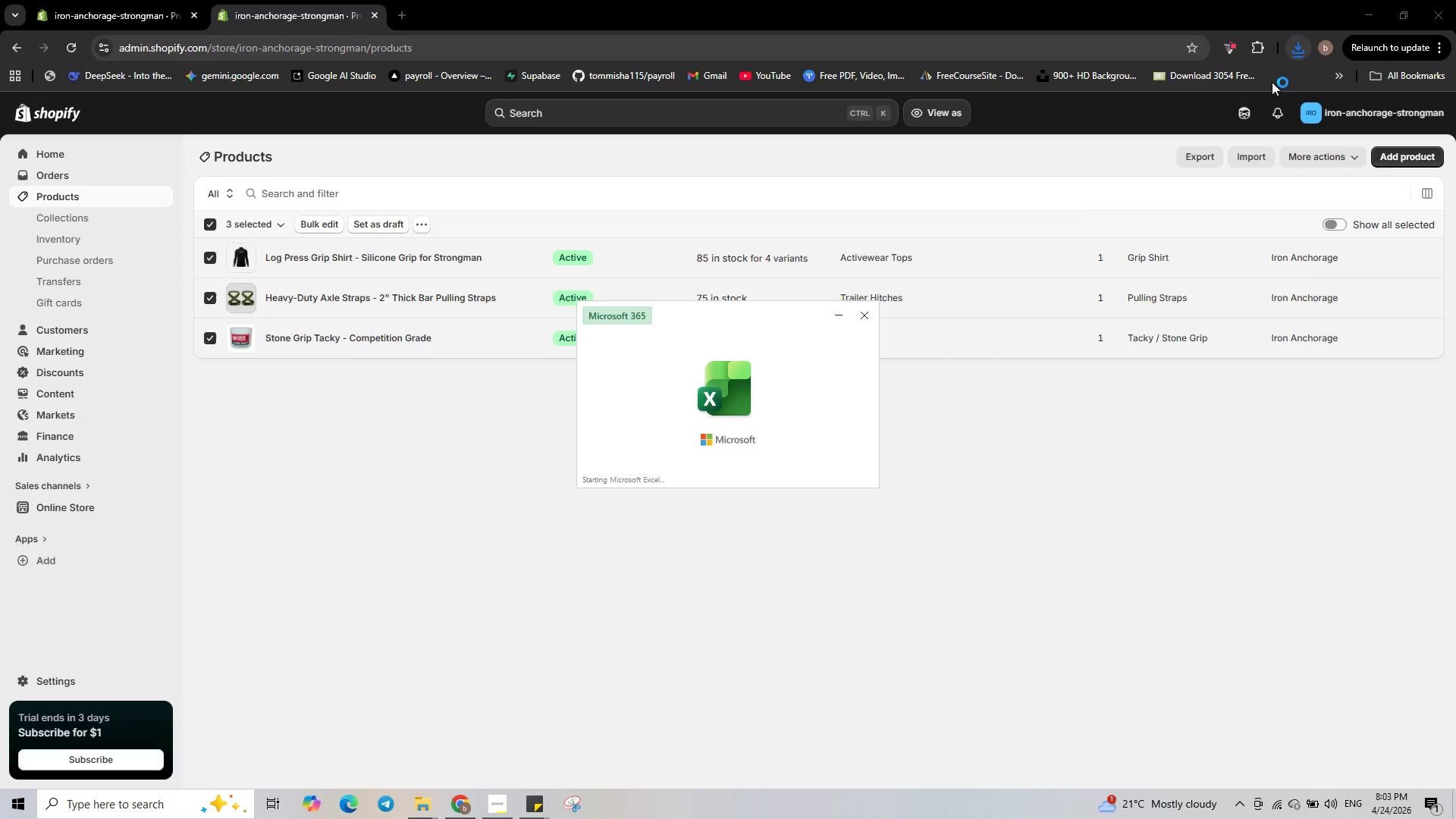 
mouse_move([1210, 111])
 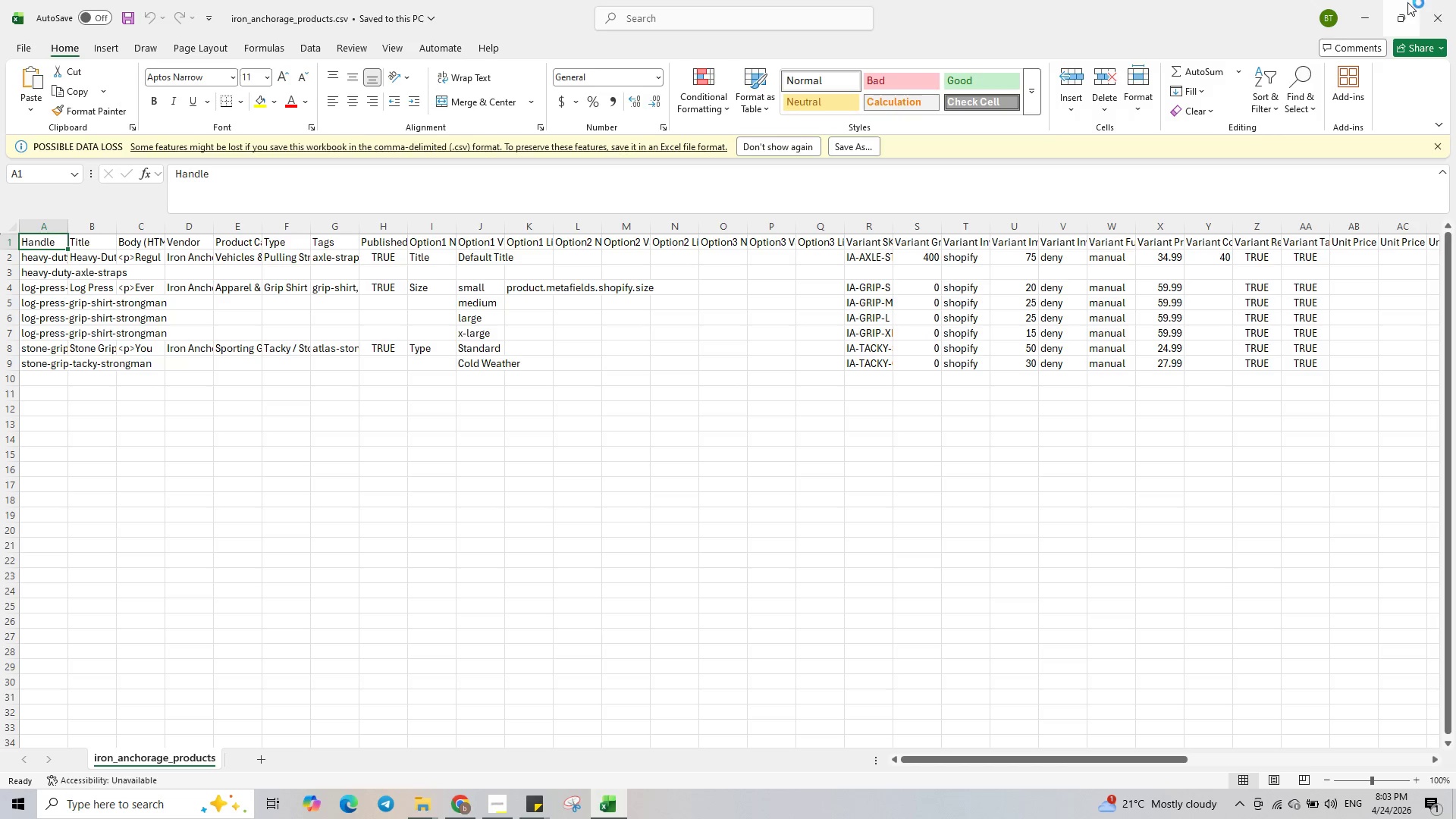 
left_click([1451, 22])
 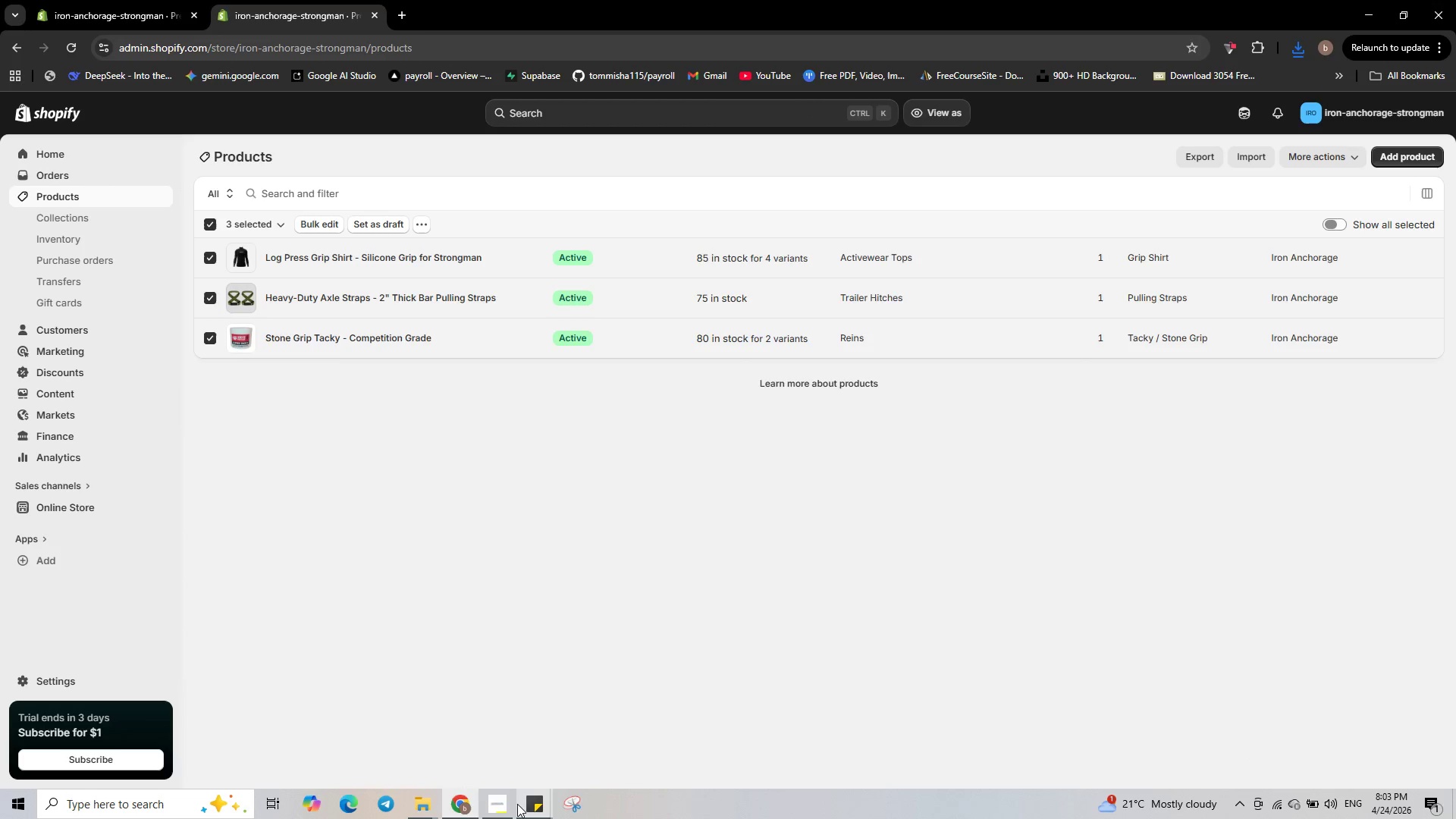 
left_click([466, 810])